 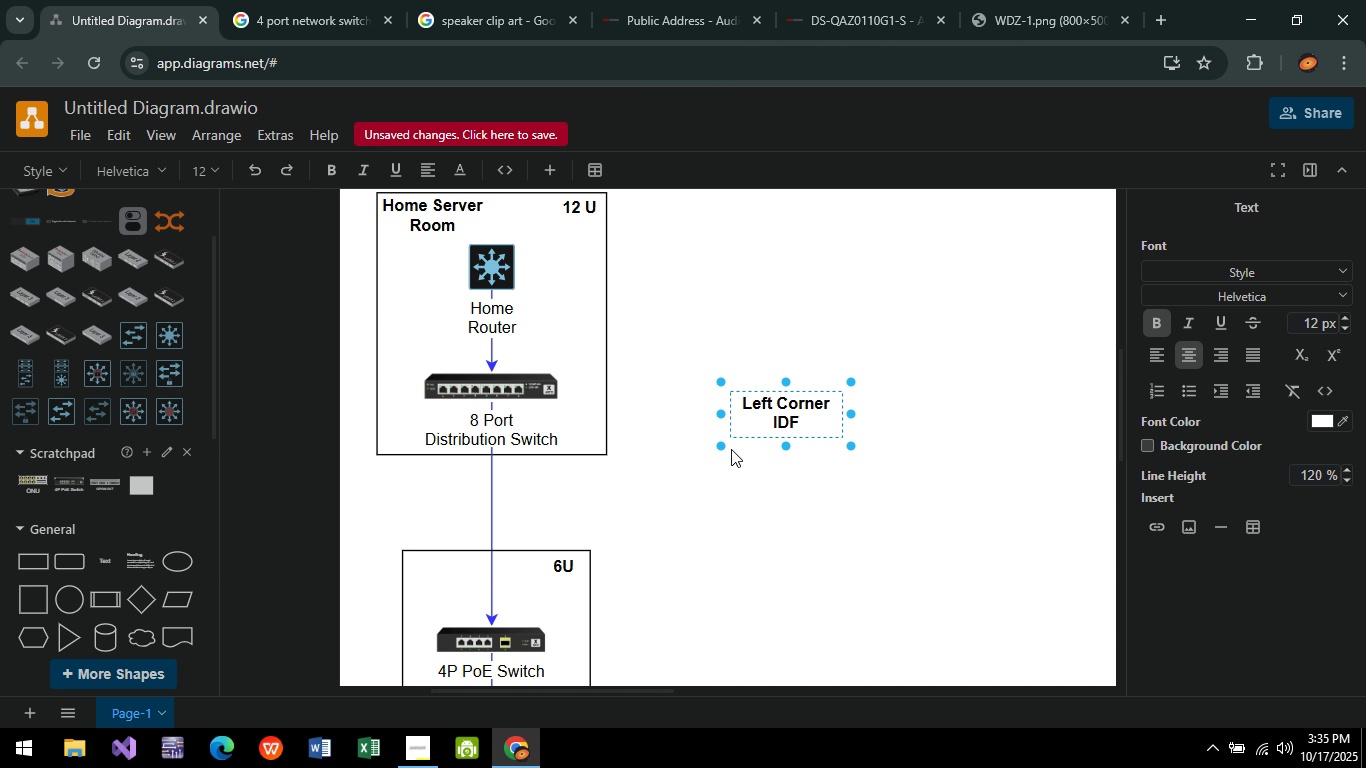 
left_click([785, 456])
 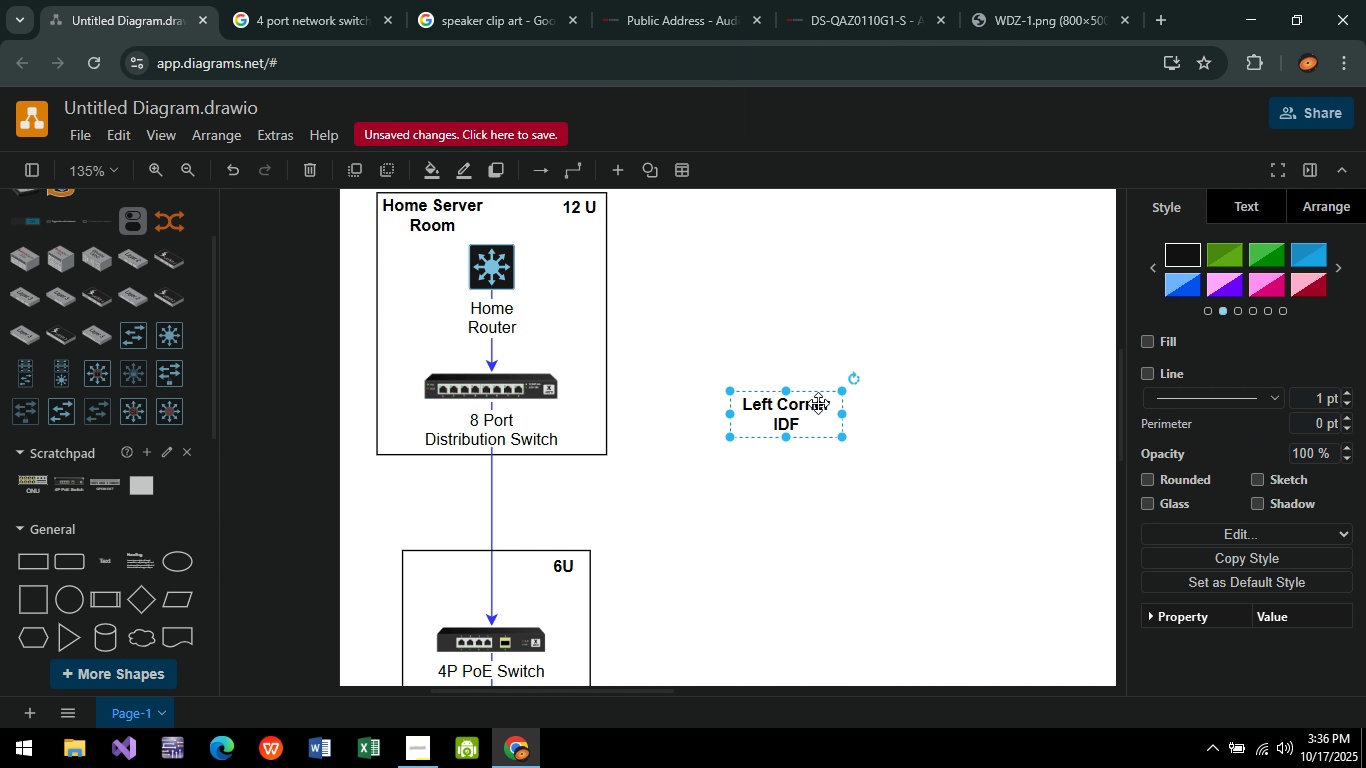 
double_click([818, 403])
 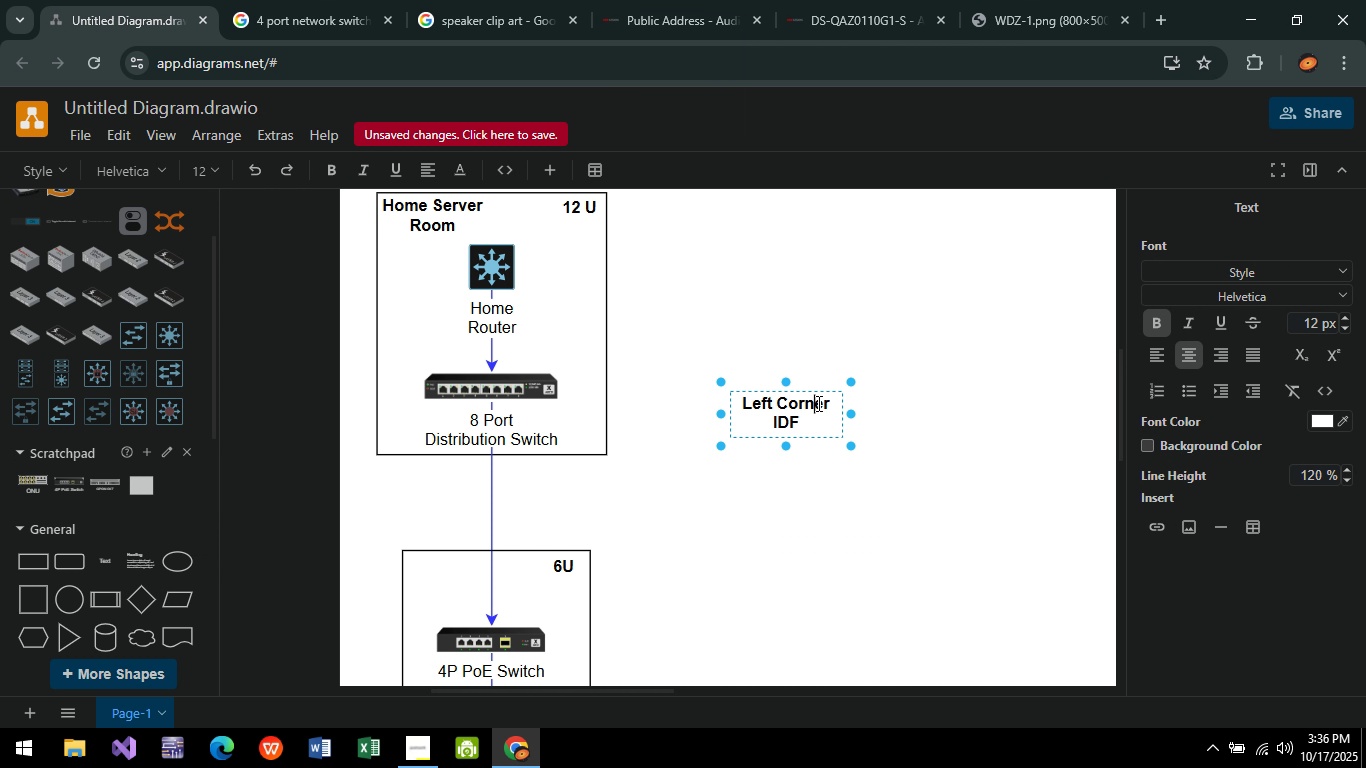 
left_click([817, 403])
 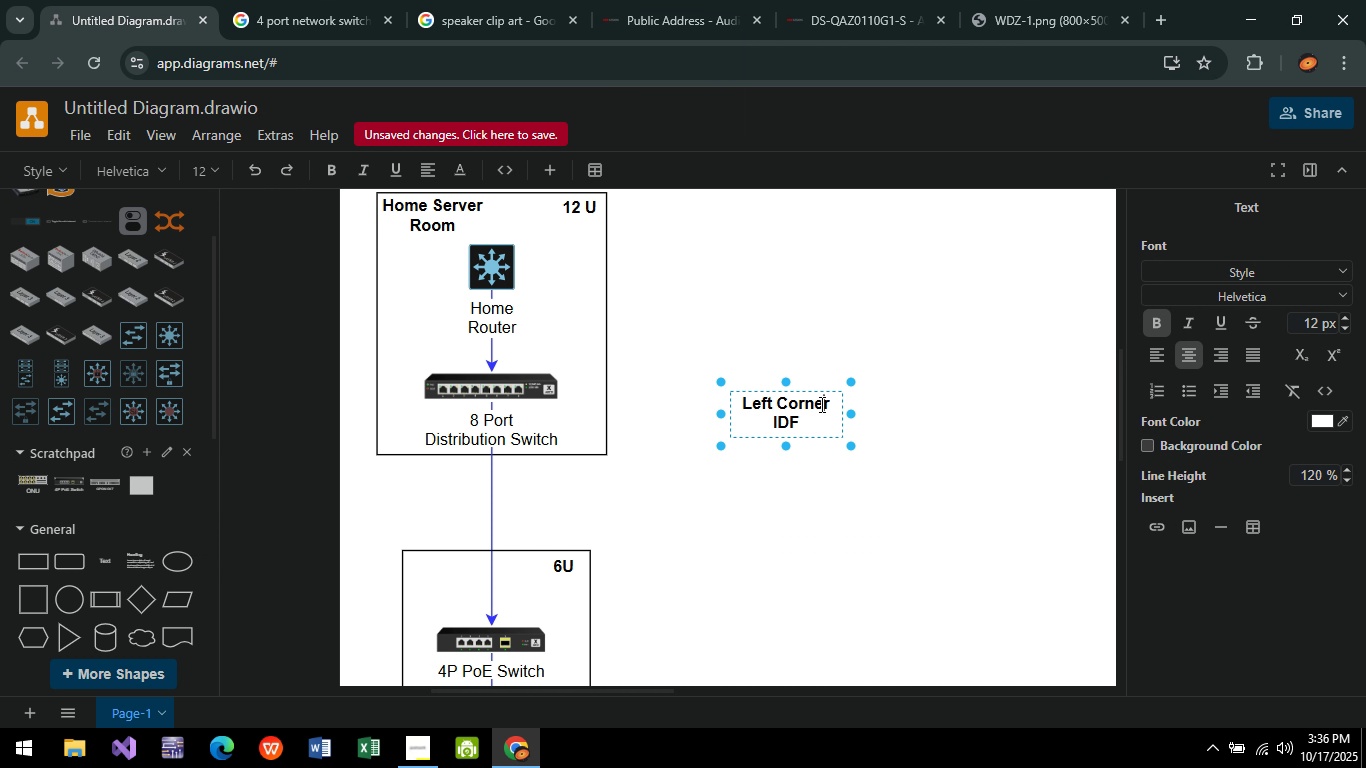 
key(ArrowRight)
 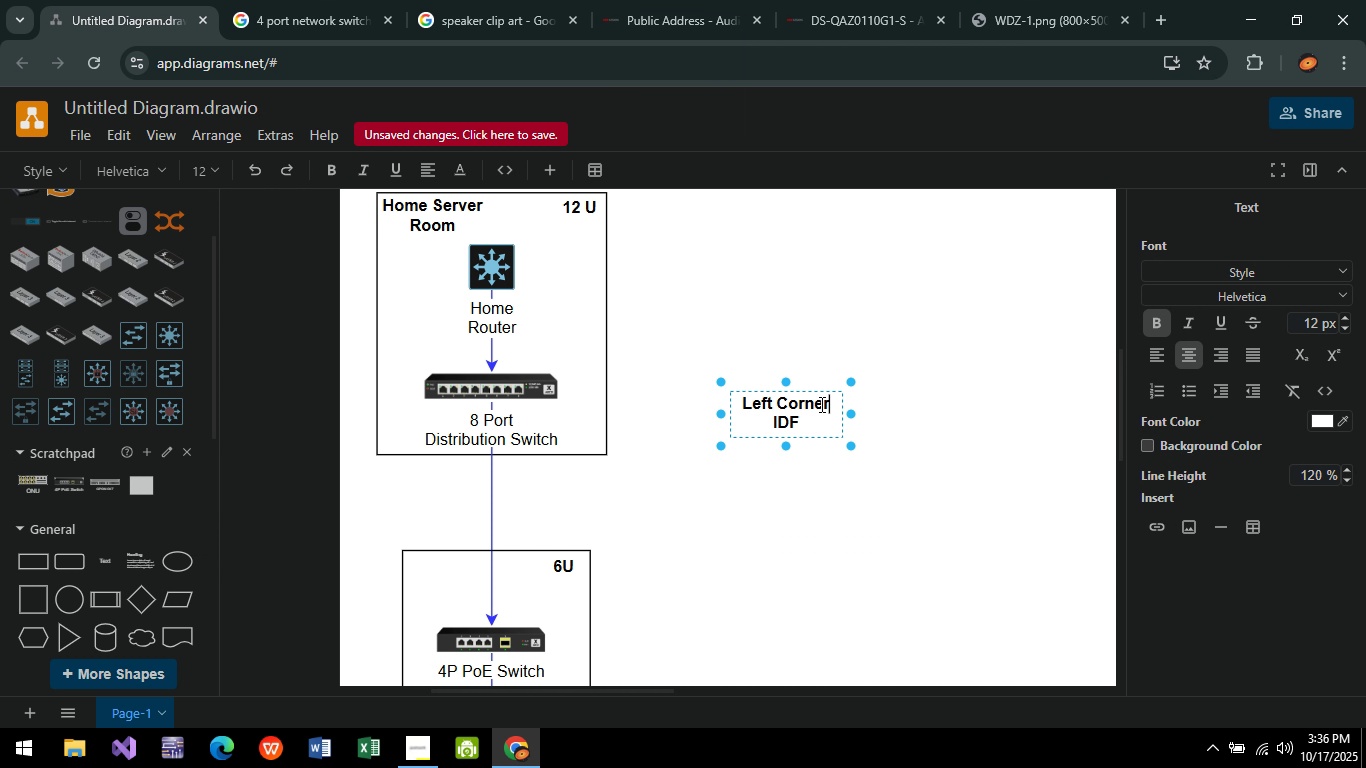 
key(ArrowRight)
 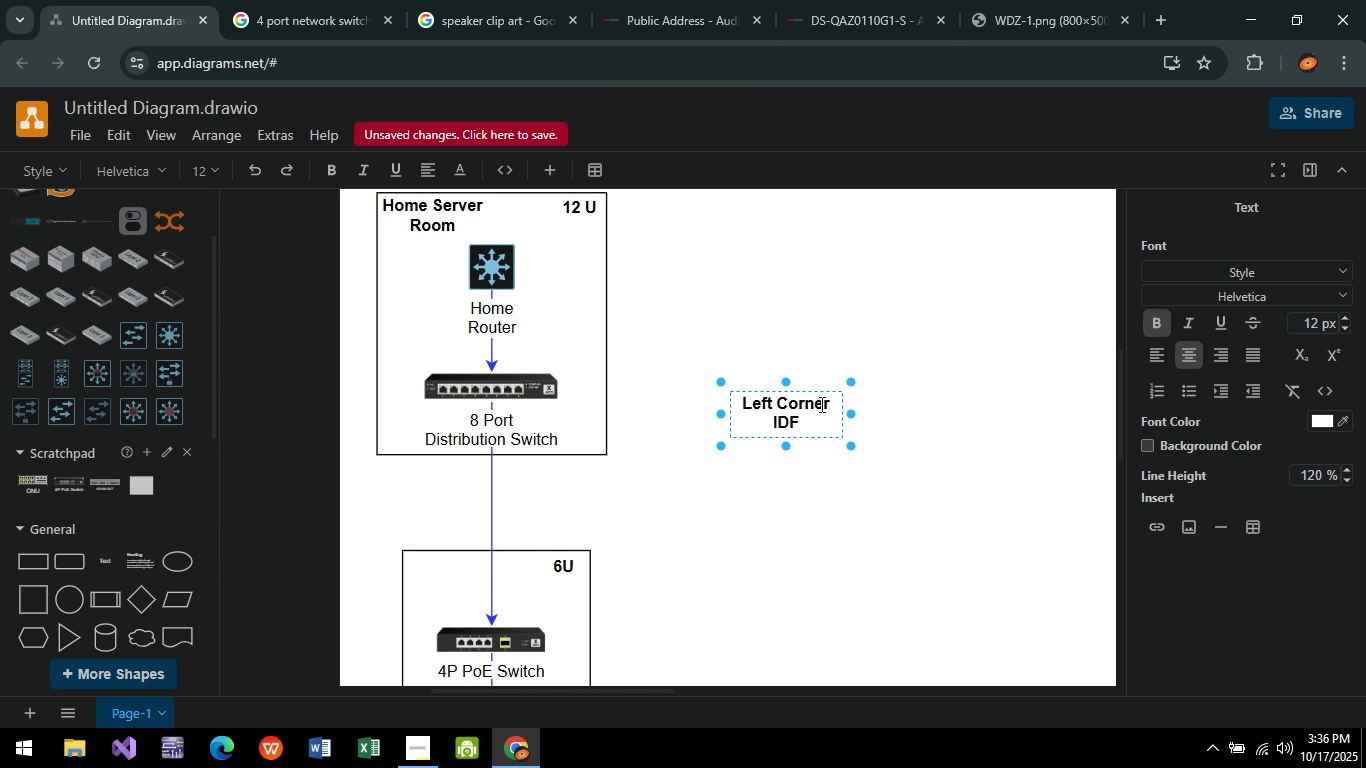 
key(Shift+Enter)
 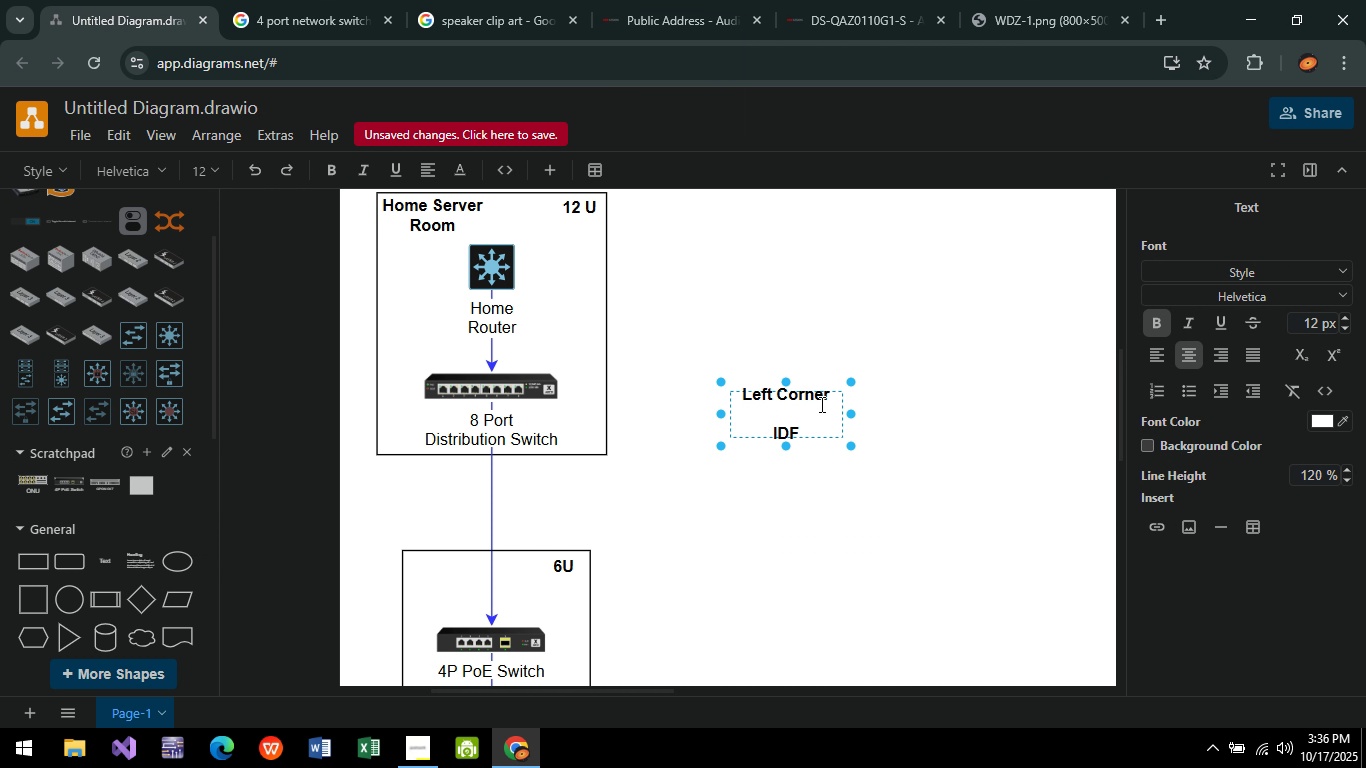 
type(LIVING)
key(Backspace)
key(Backspace)
key(Backspace)
key(Backspace)
key(Backspace)
key(Backspace)
type(l)
key(Backspace)
type(l)
key(Backspace)
type(Living Room)
 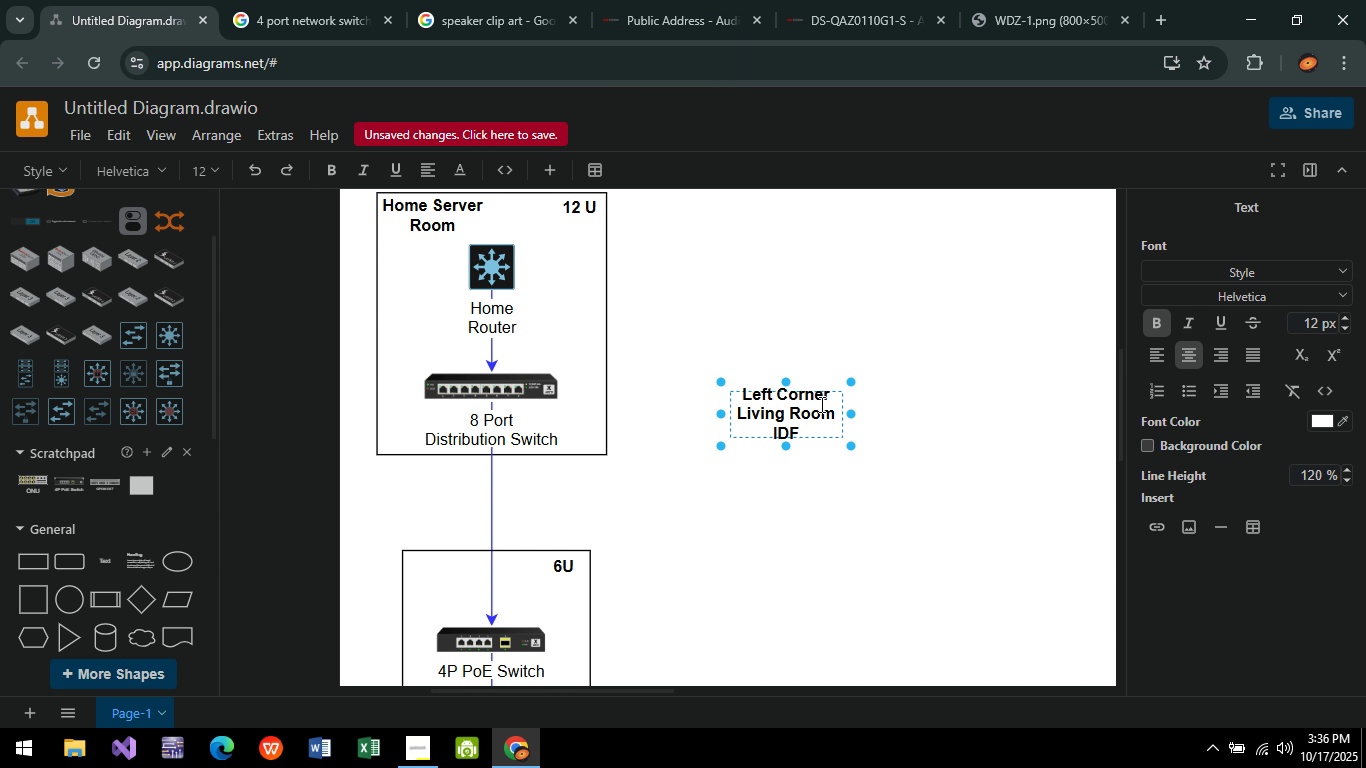 
hold_key(key=CapsLock, duration=0.3)
 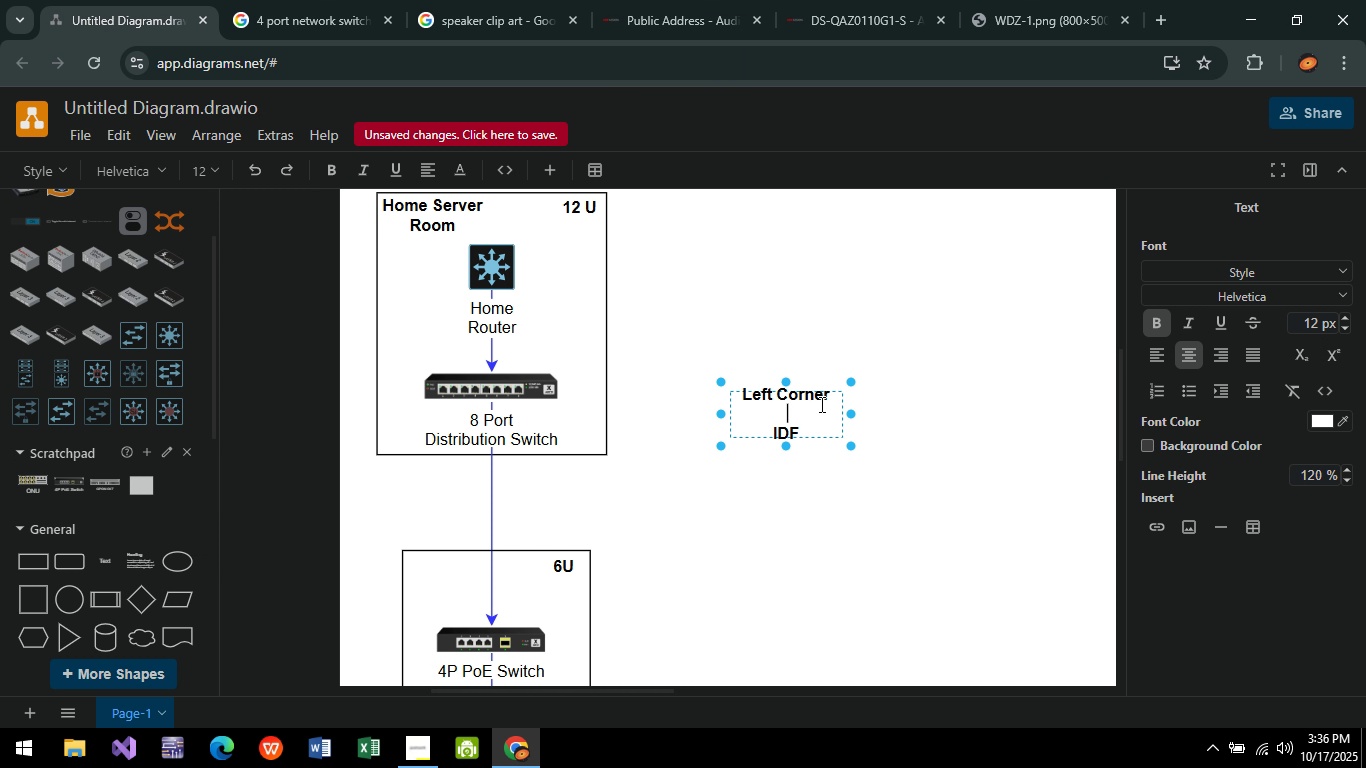 
left_click([812, 536])
 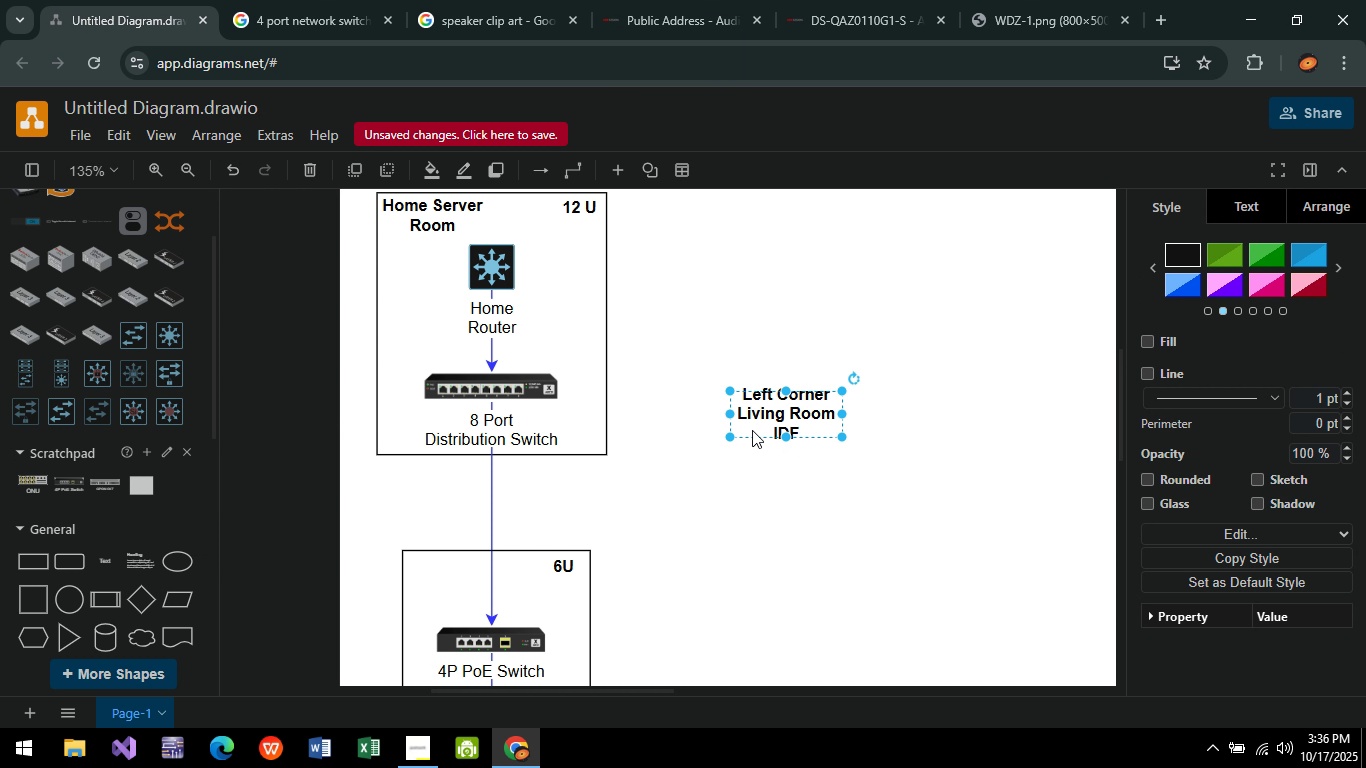 
left_click_drag(start_coordinate=[795, 413], to_coordinate=[754, 528])
 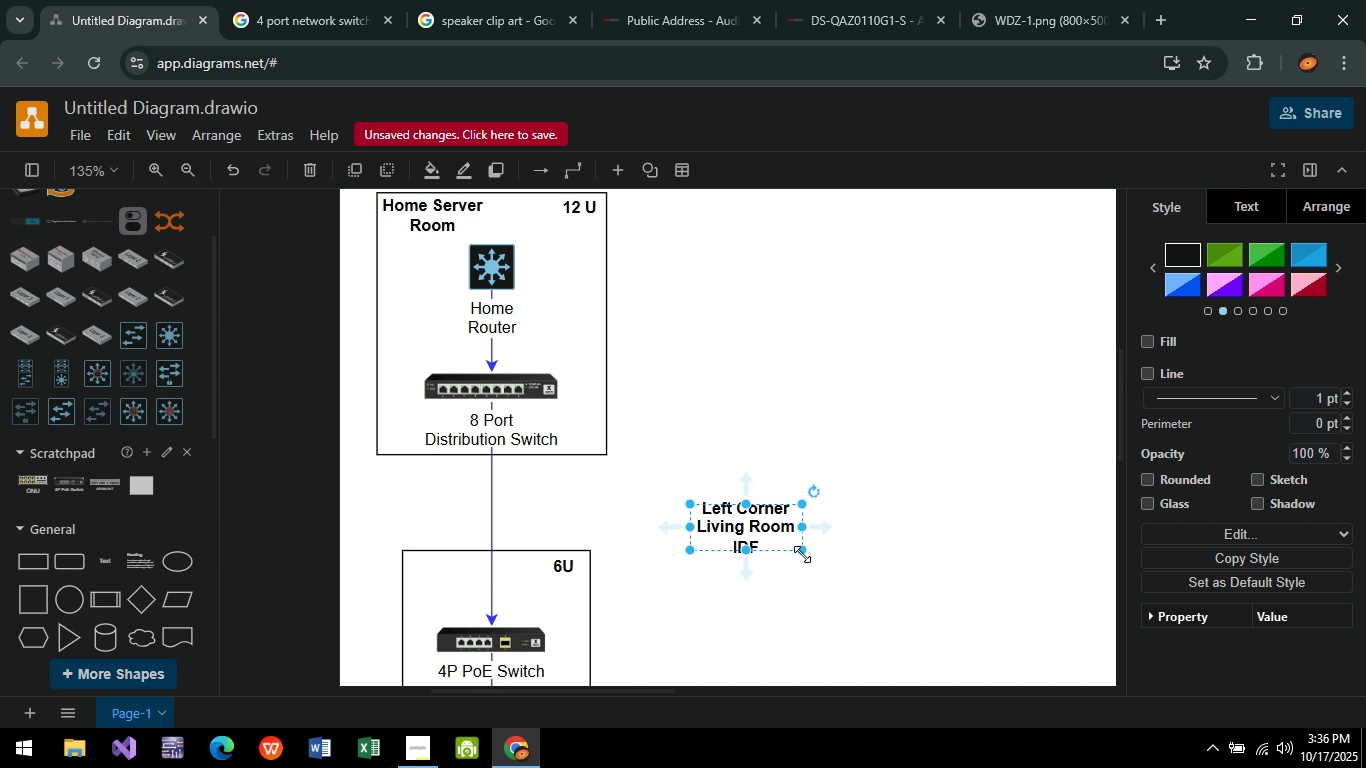 
left_click_drag(start_coordinate=[803, 554], to_coordinate=[808, 566])
 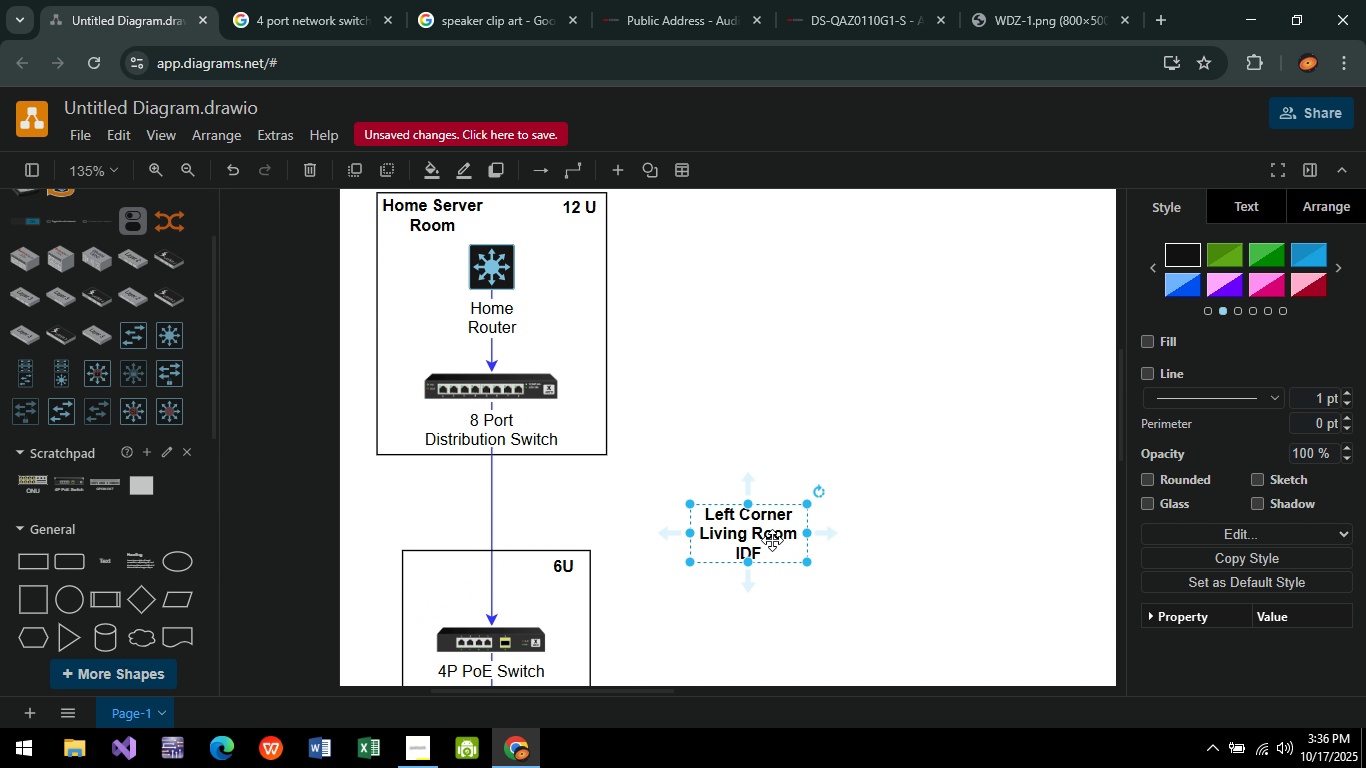 
left_click([772, 540])
 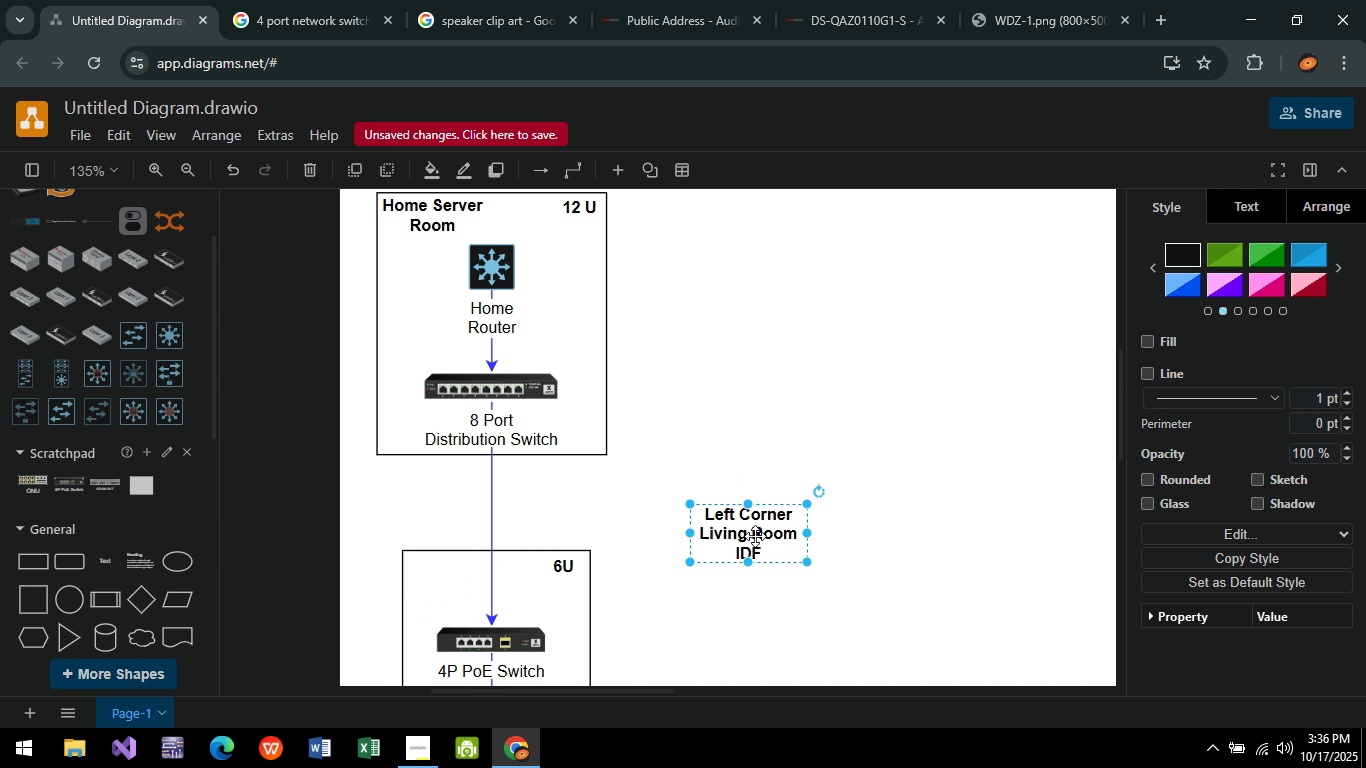 
left_click_drag(start_coordinate=[772, 533], to_coordinate=[485, 580])
 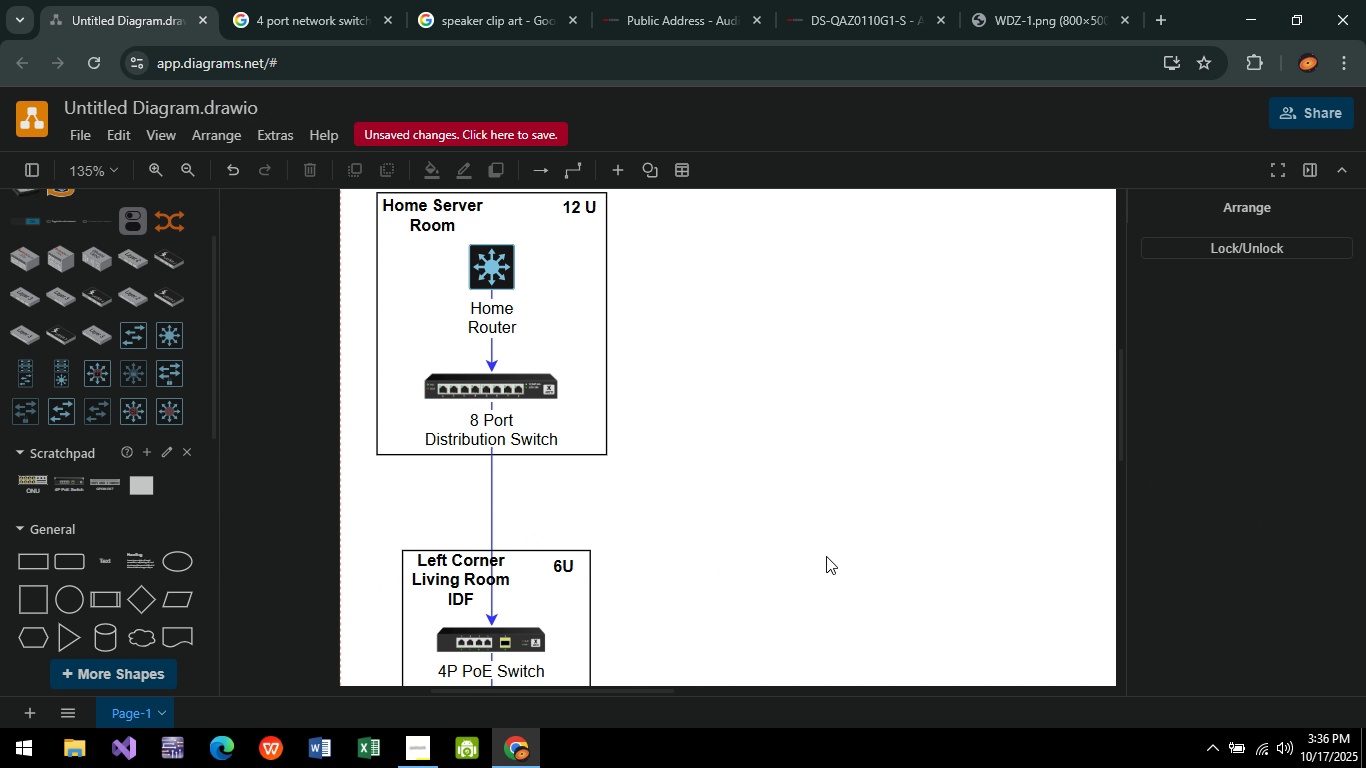 
hold_key(key=ControlLeft, duration=0.54)
scroll: coordinate [754, 511], scroll_direction: down, amount: 2.0
 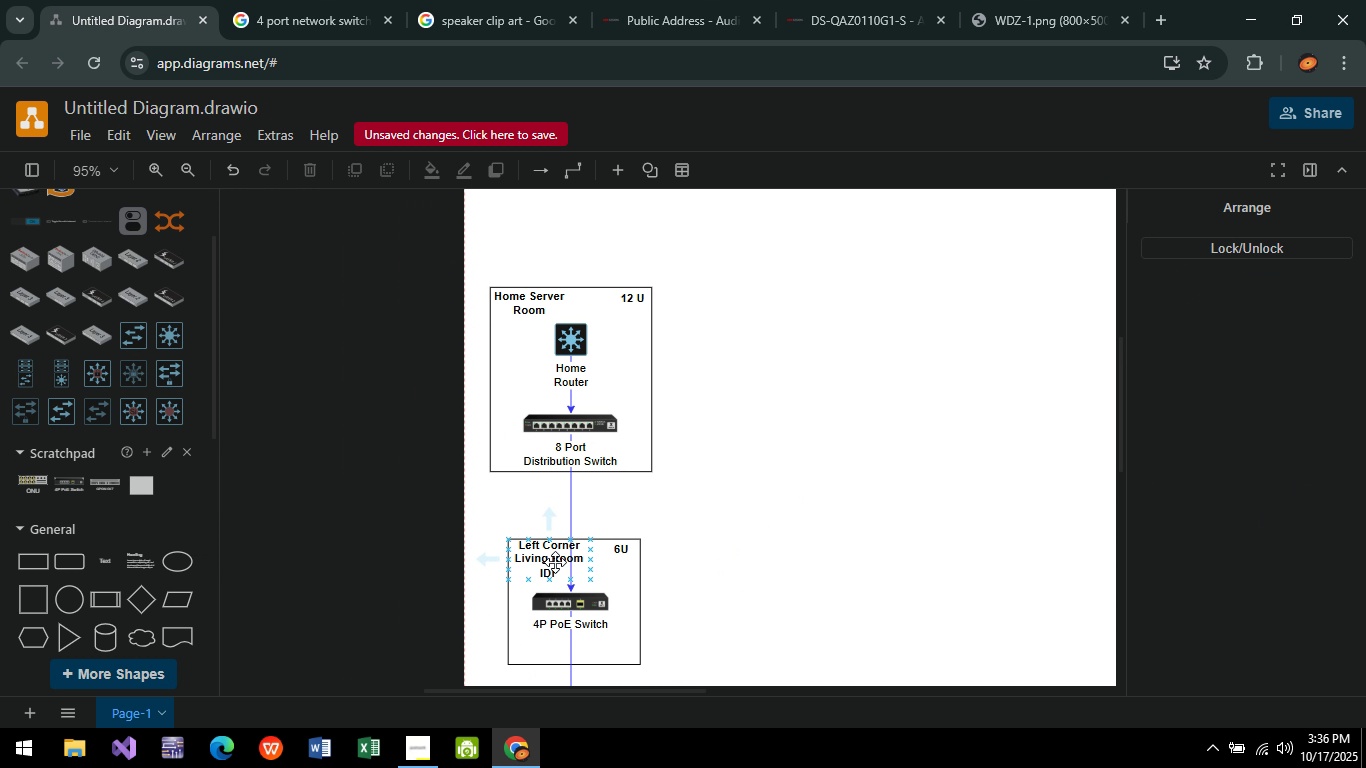 
left_click([550, 561])
 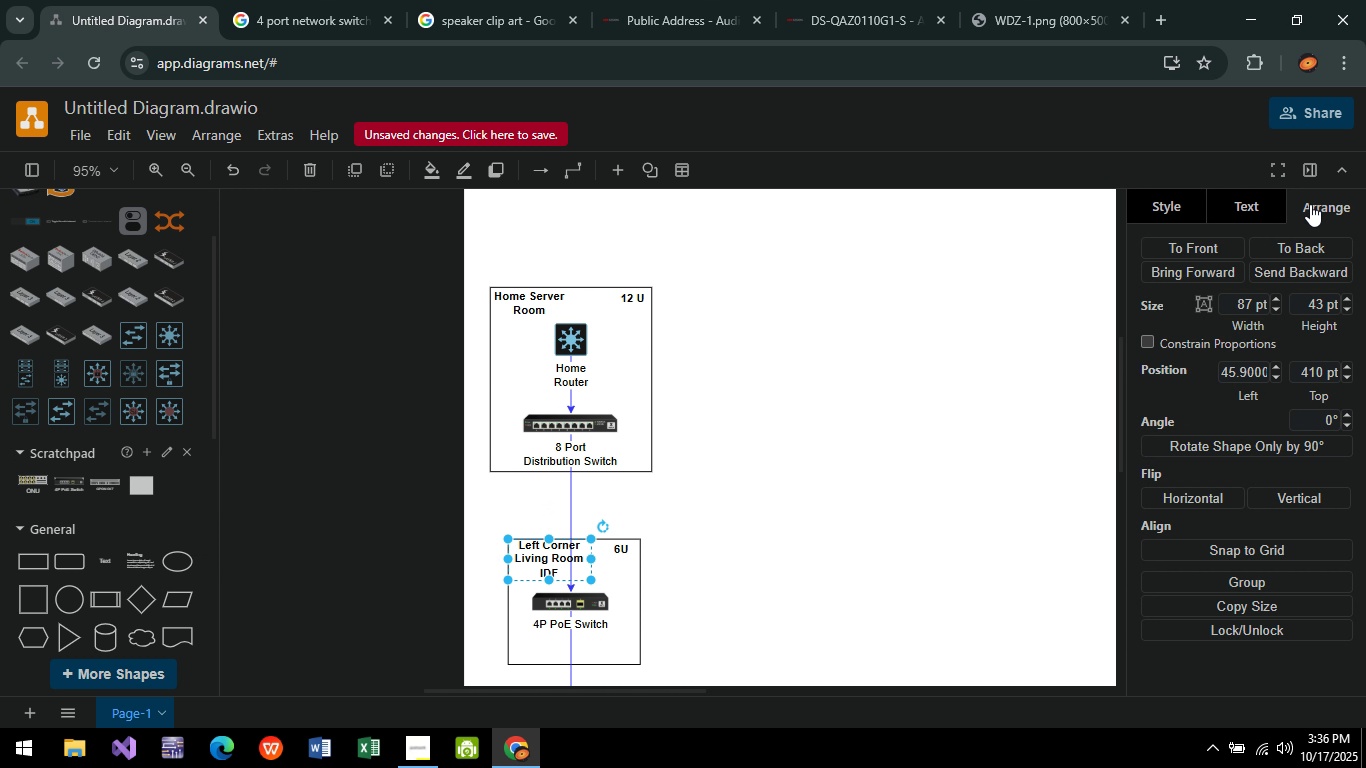 
left_click([1177, 248])
 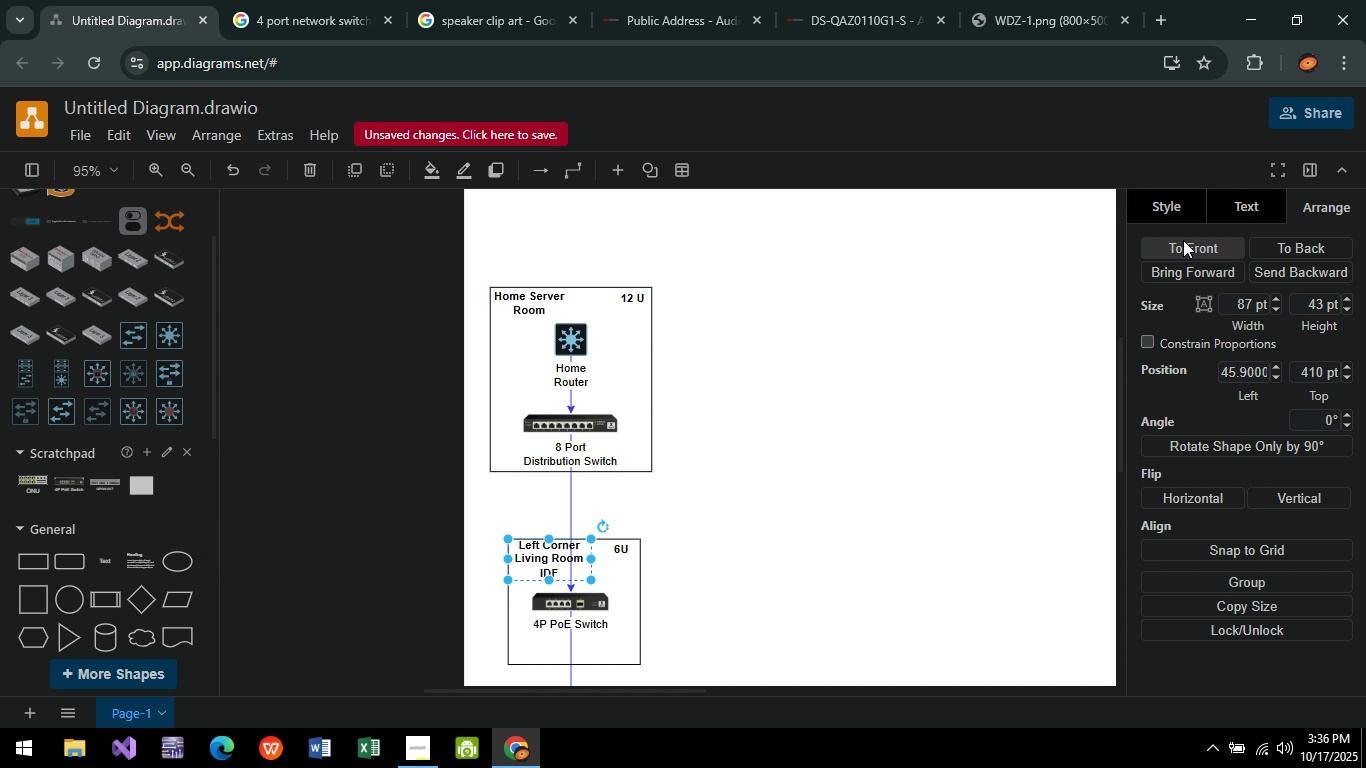 
double_click([1191, 240])
 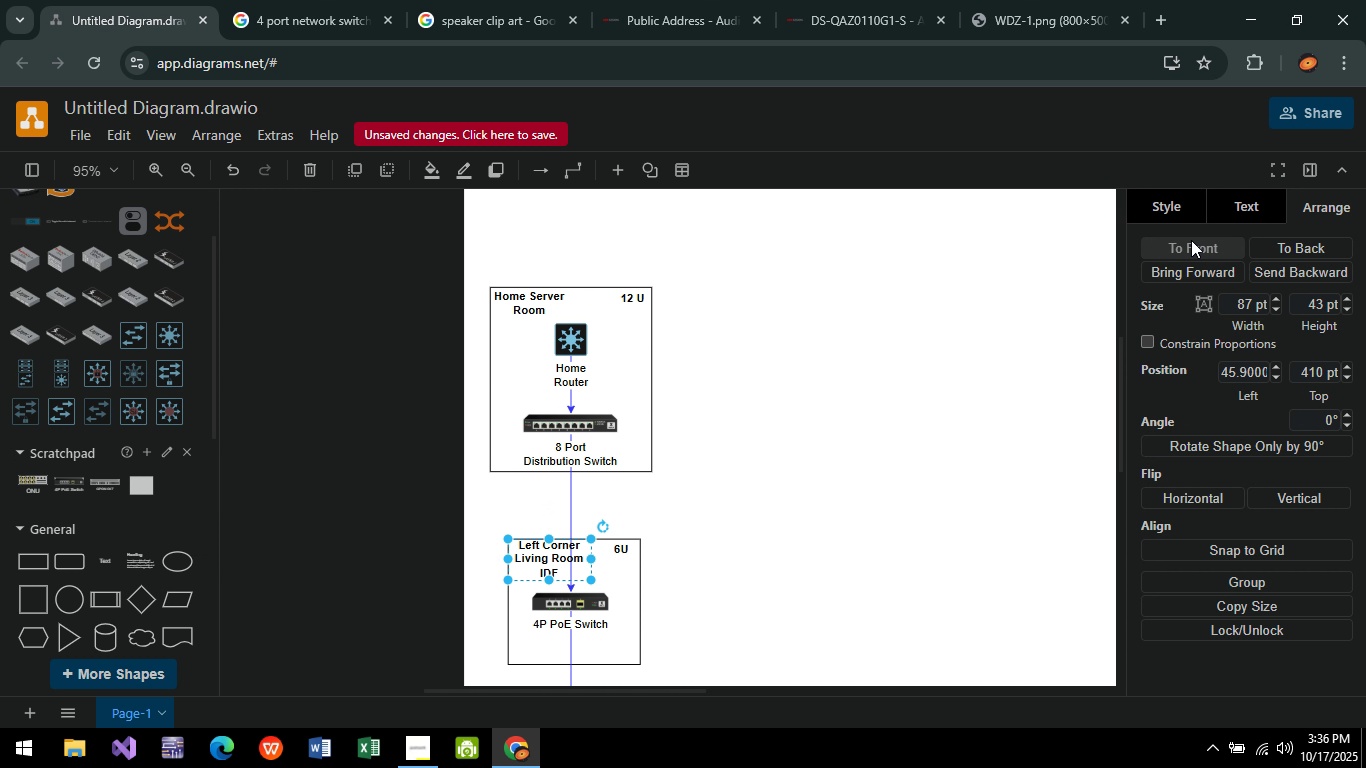 
triple_click([1191, 240])
 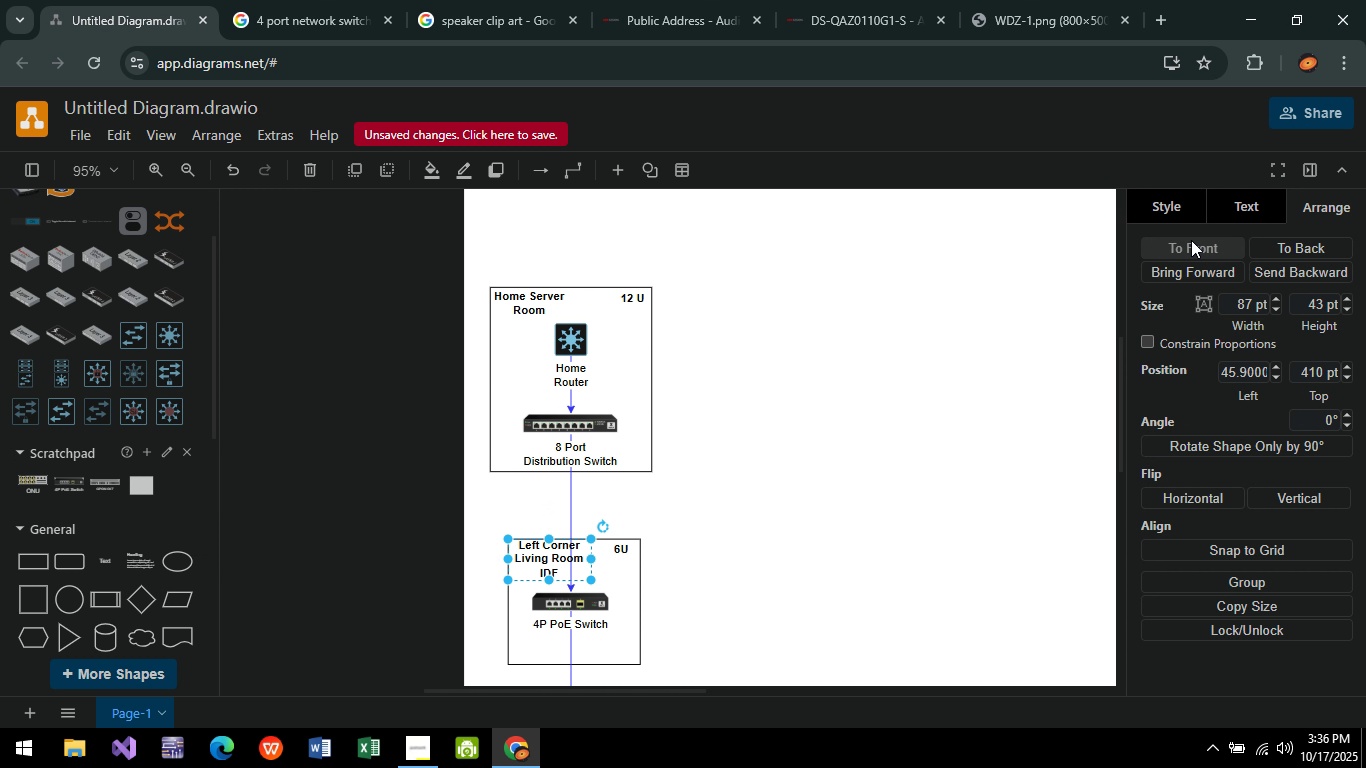 
triple_click([1191, 240])
 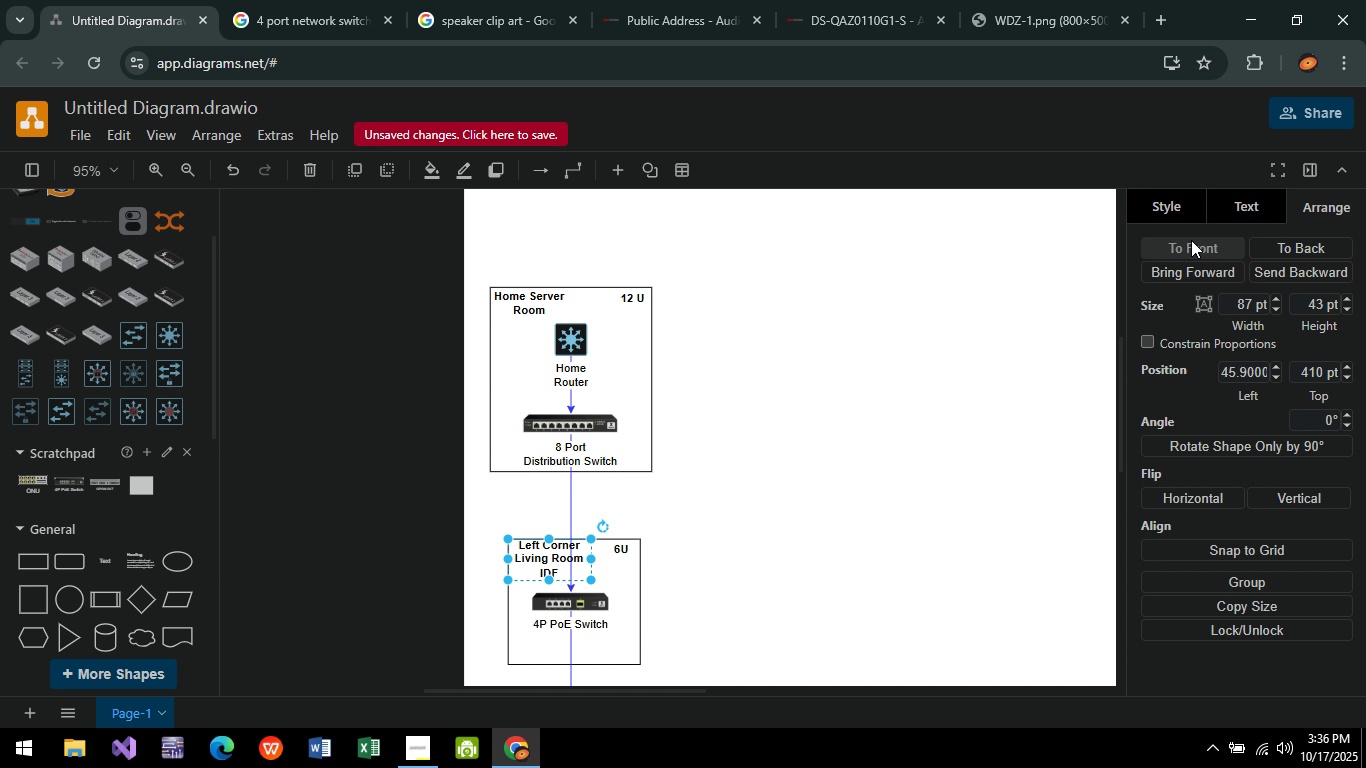 
triple_click([1191, 240])
 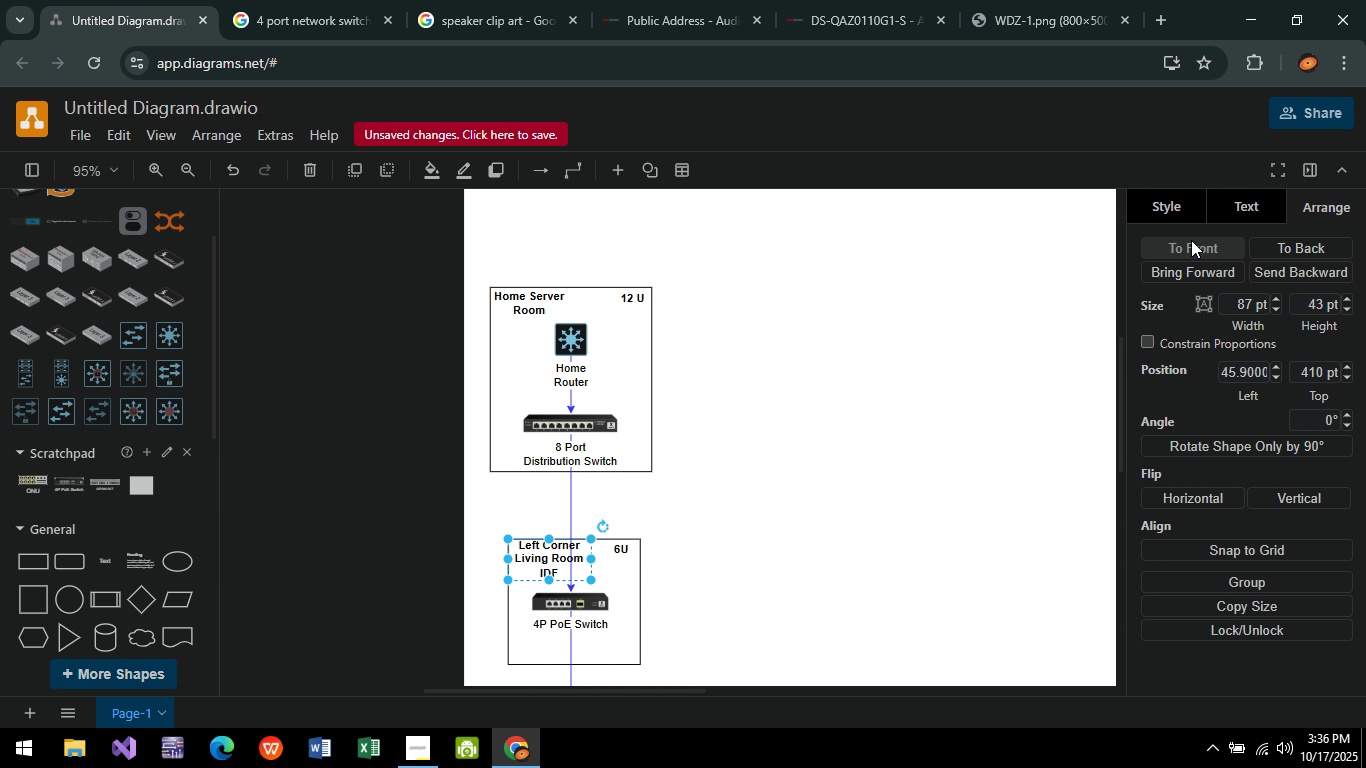 
triple_click([1191, 240])
 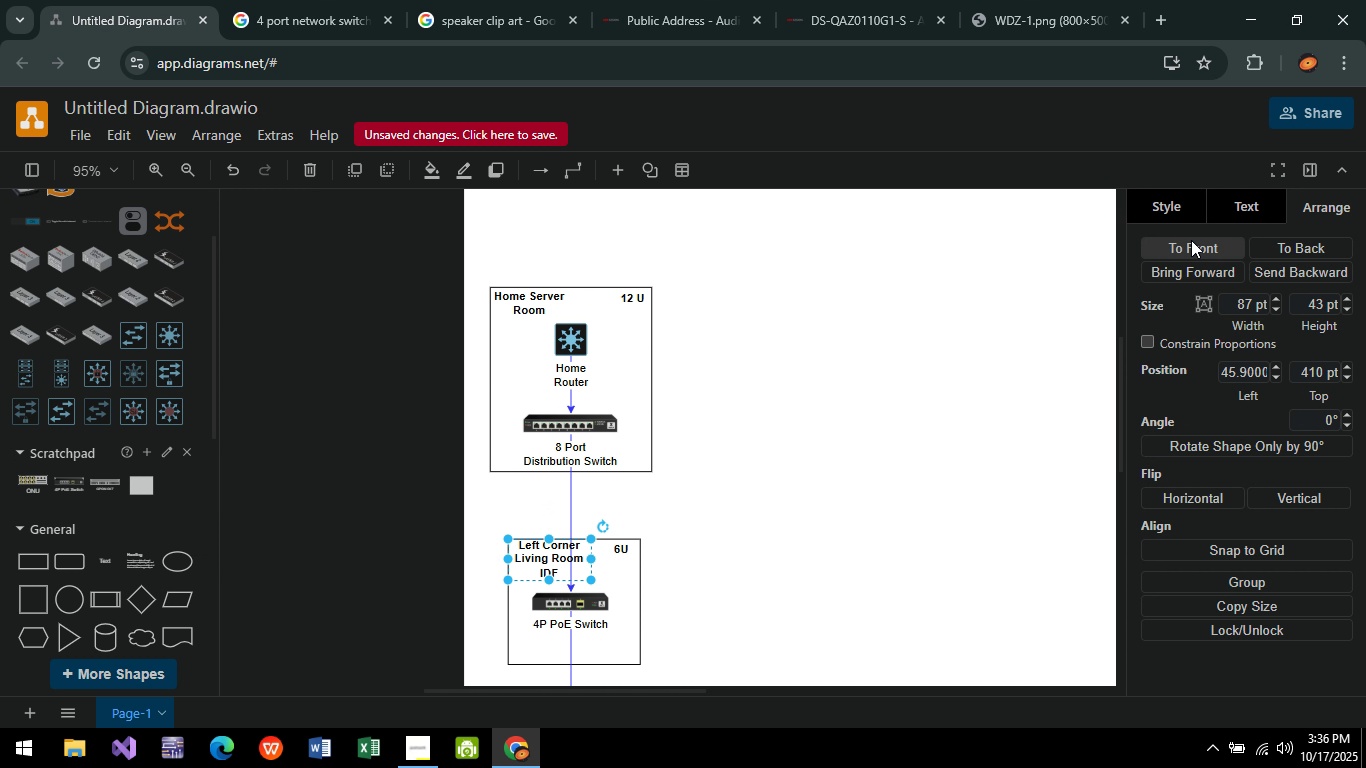 
triple_click([1191, 240])
 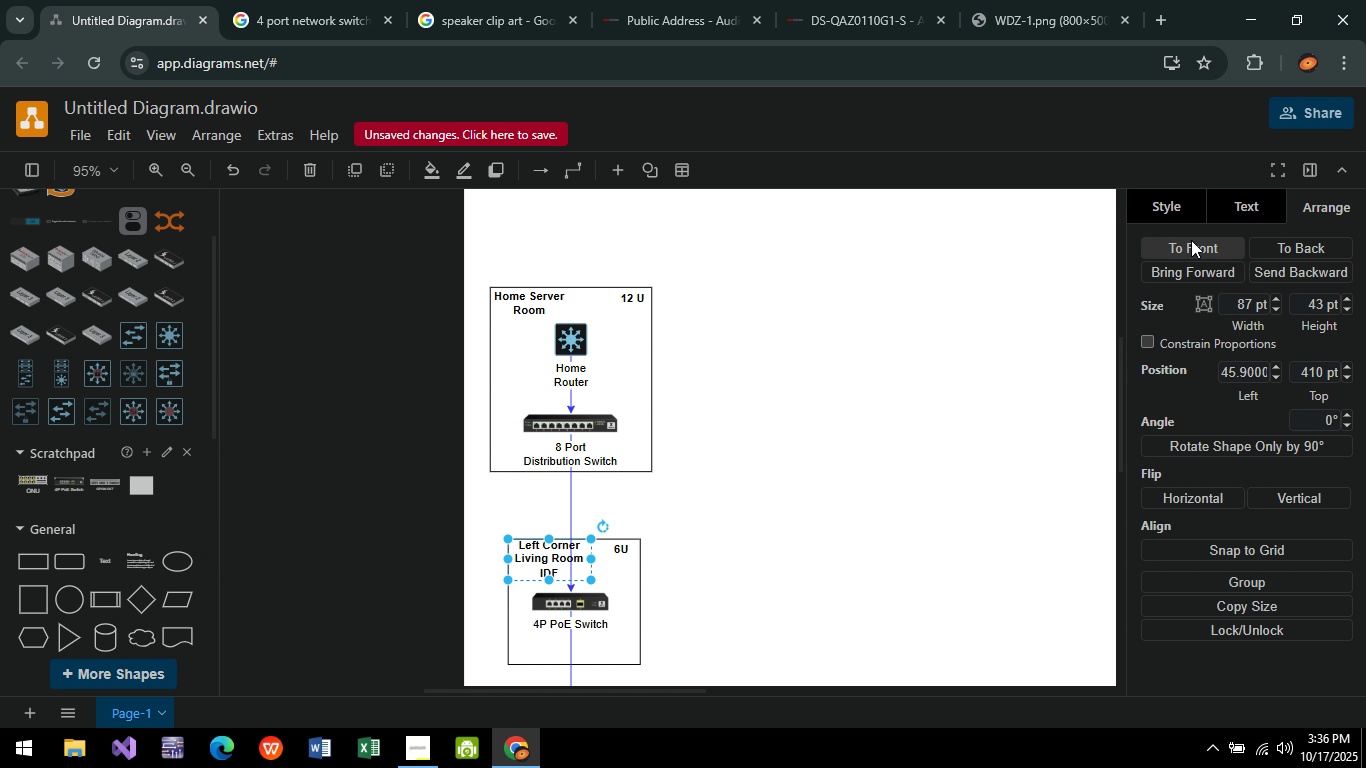 
triple_click([1191, 240])
 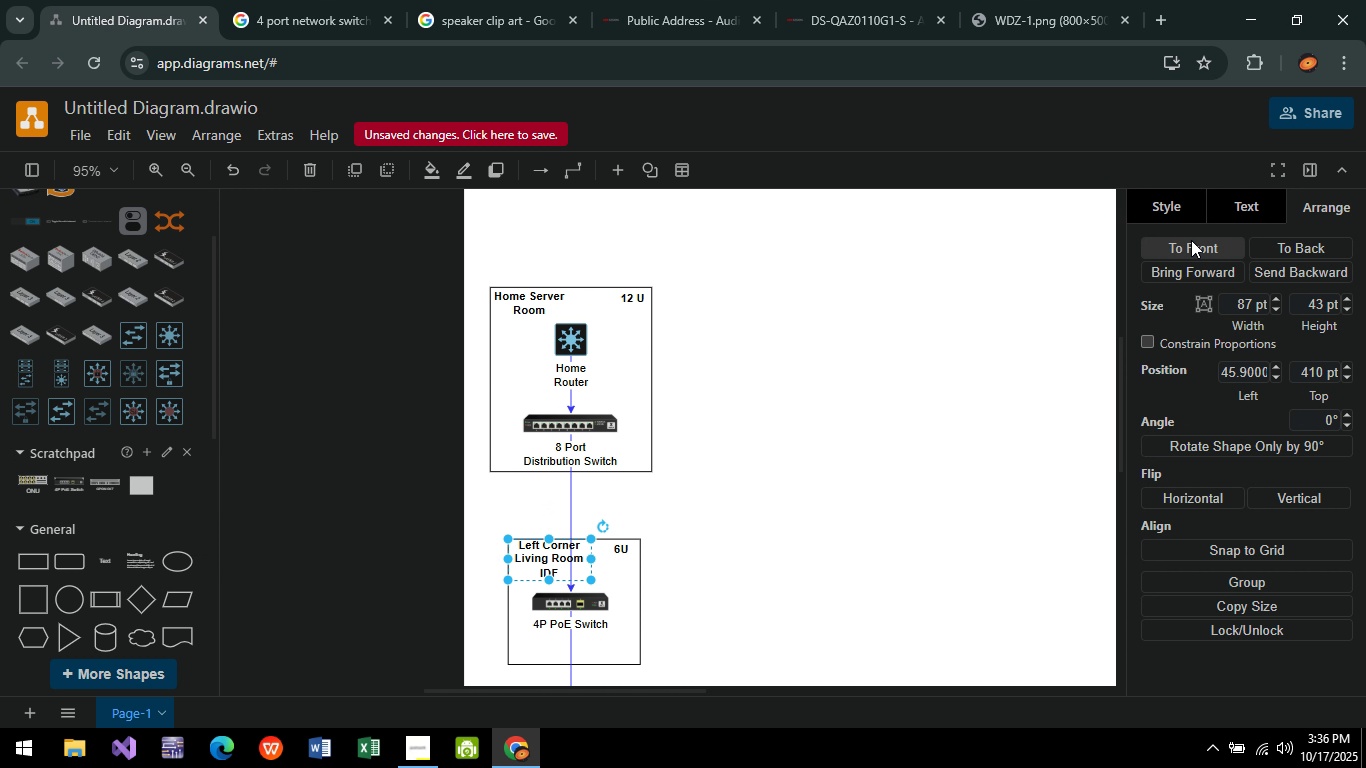 
triple_click([1191, 240])
 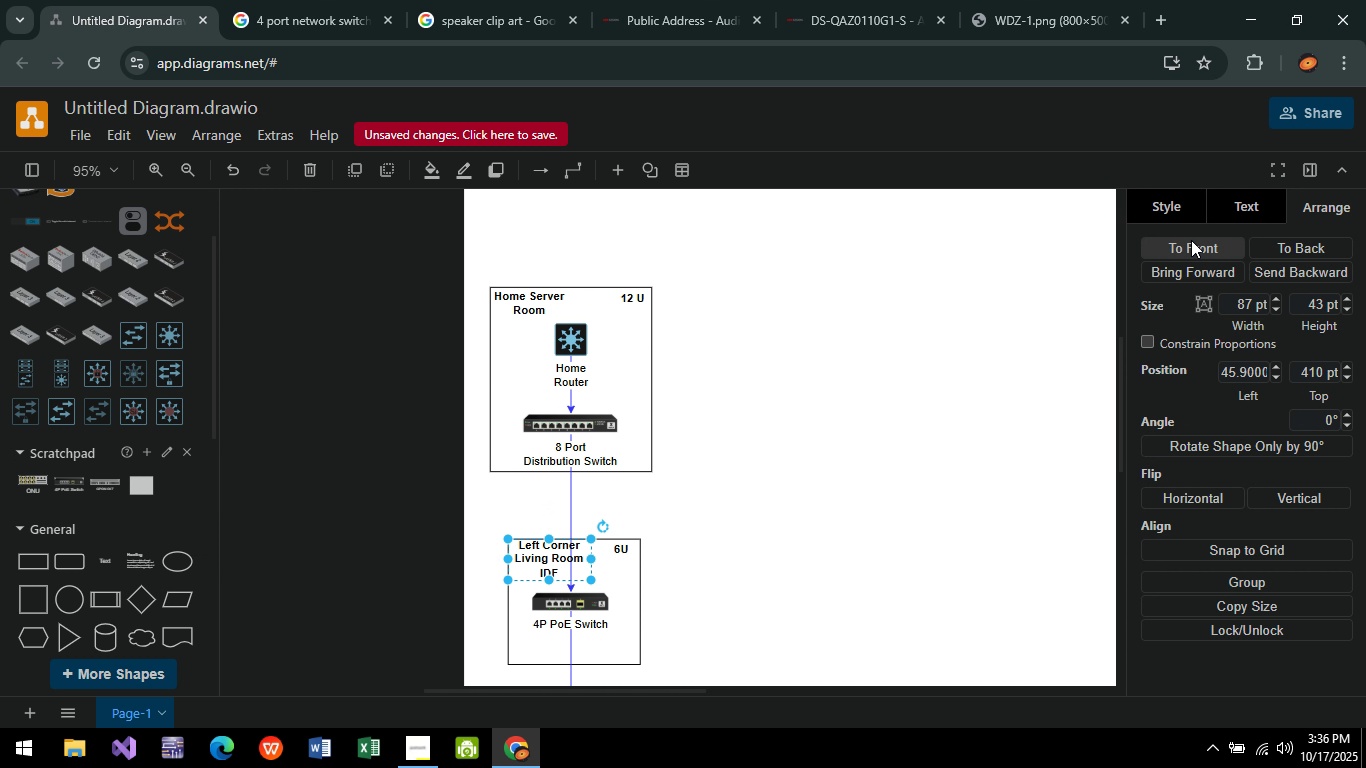 
triple_click([1191, 240])
 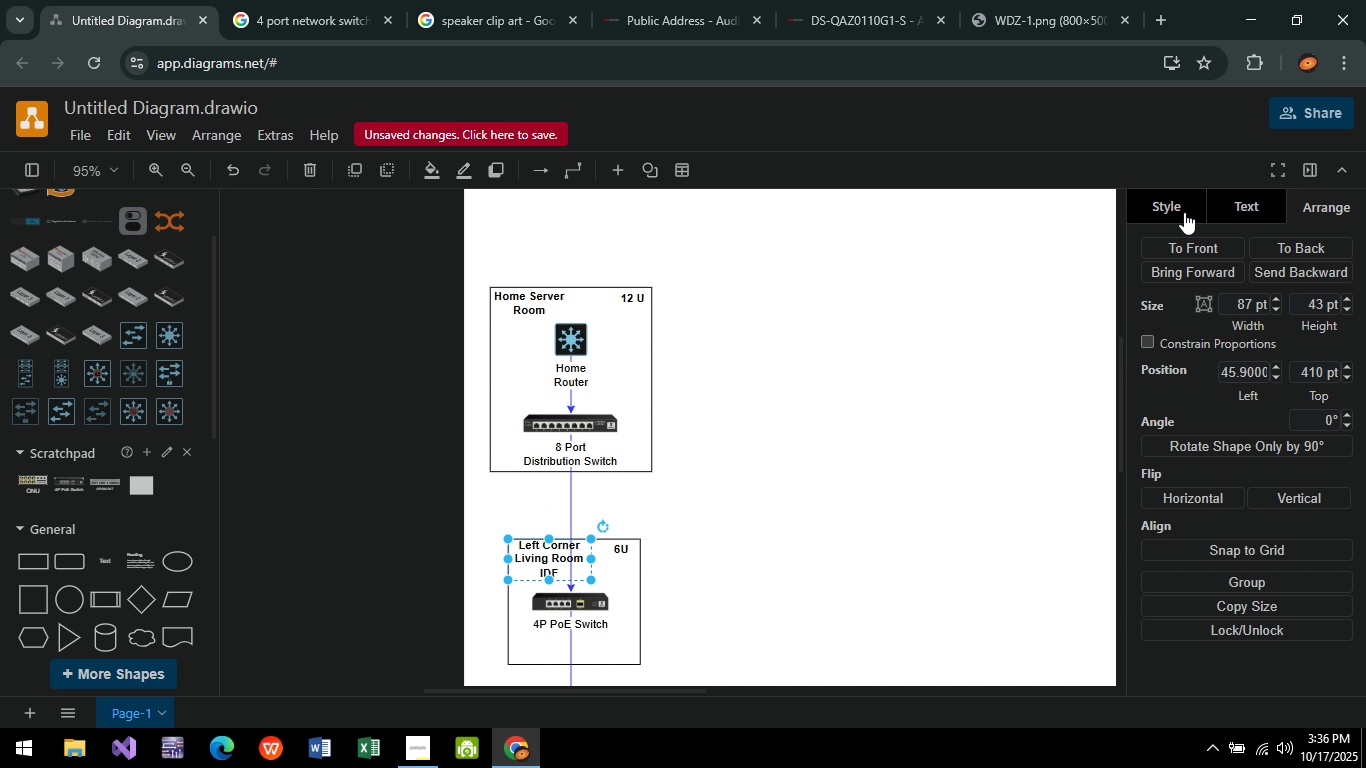 
left_click([1170, 213])
 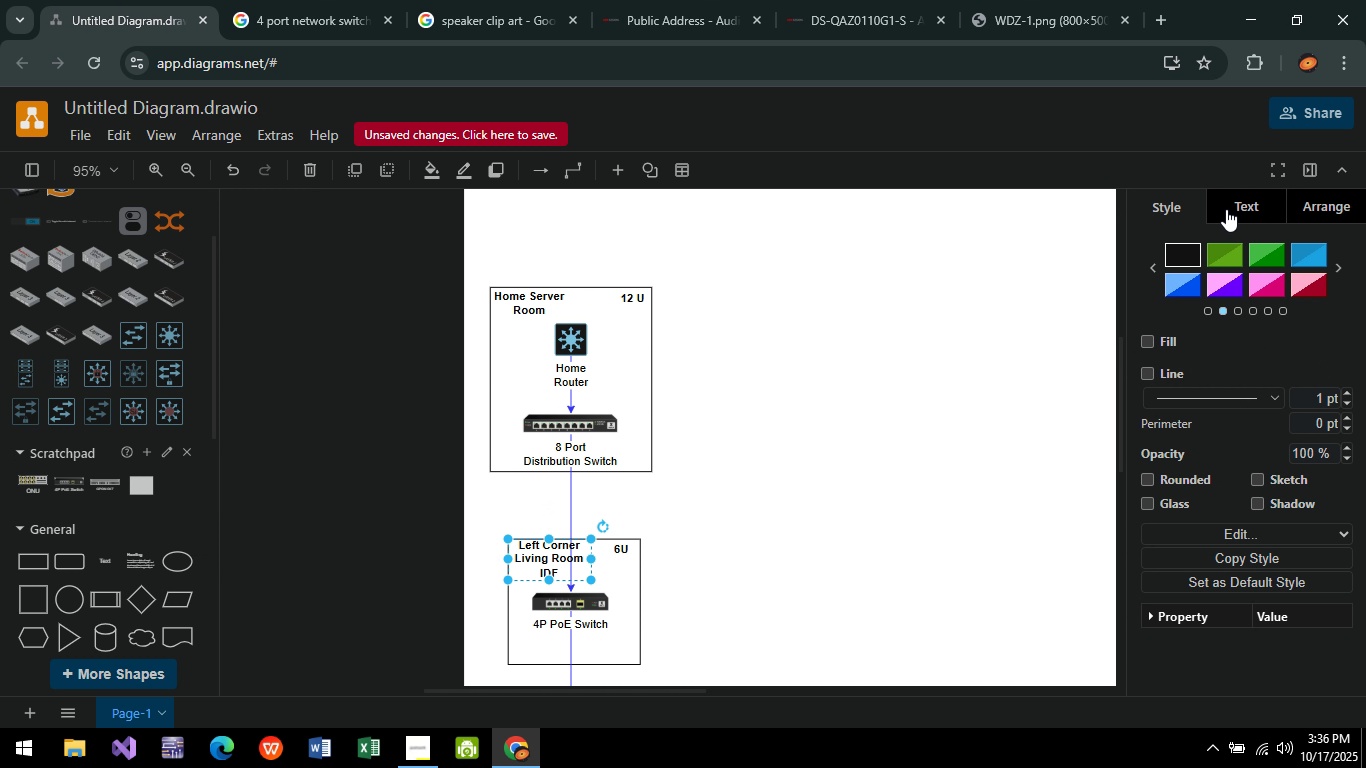 
left_click([1230, 205])
 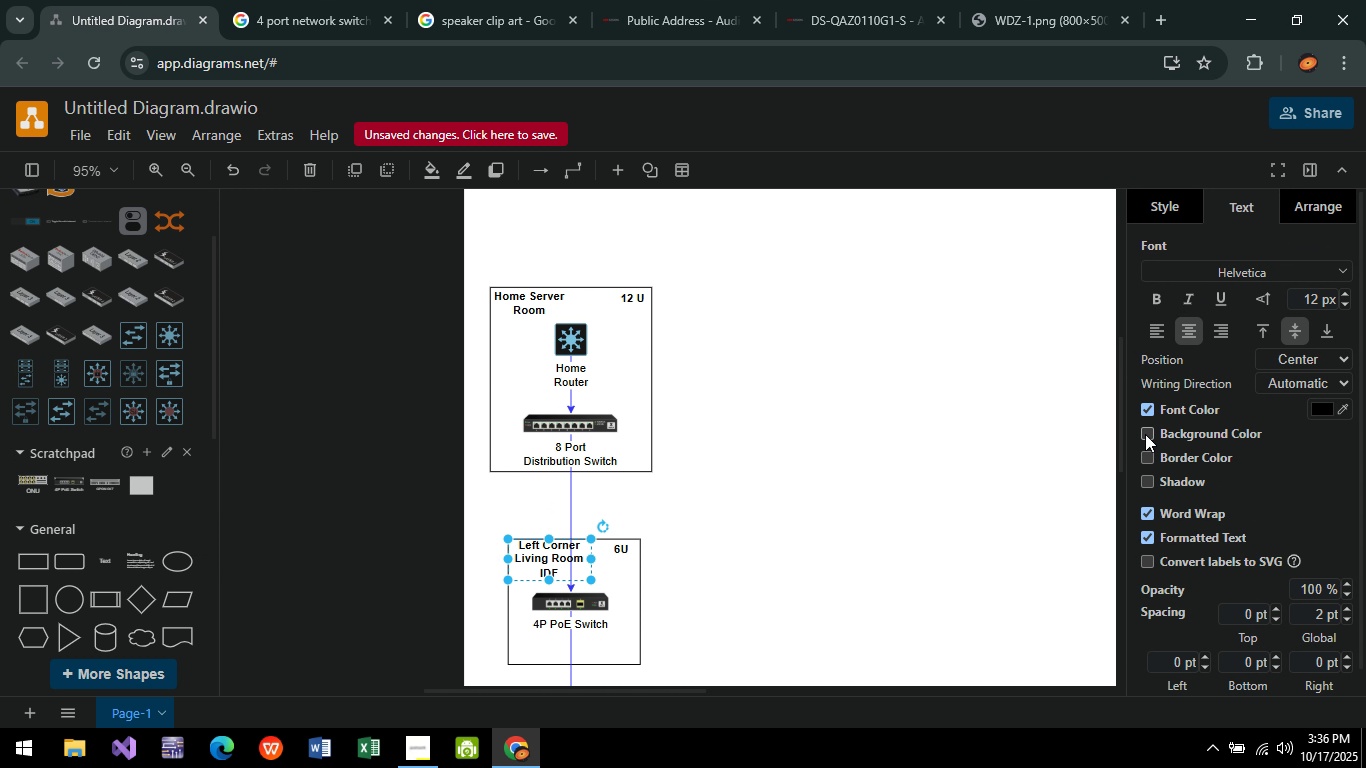 
left_click([1145, 433])
 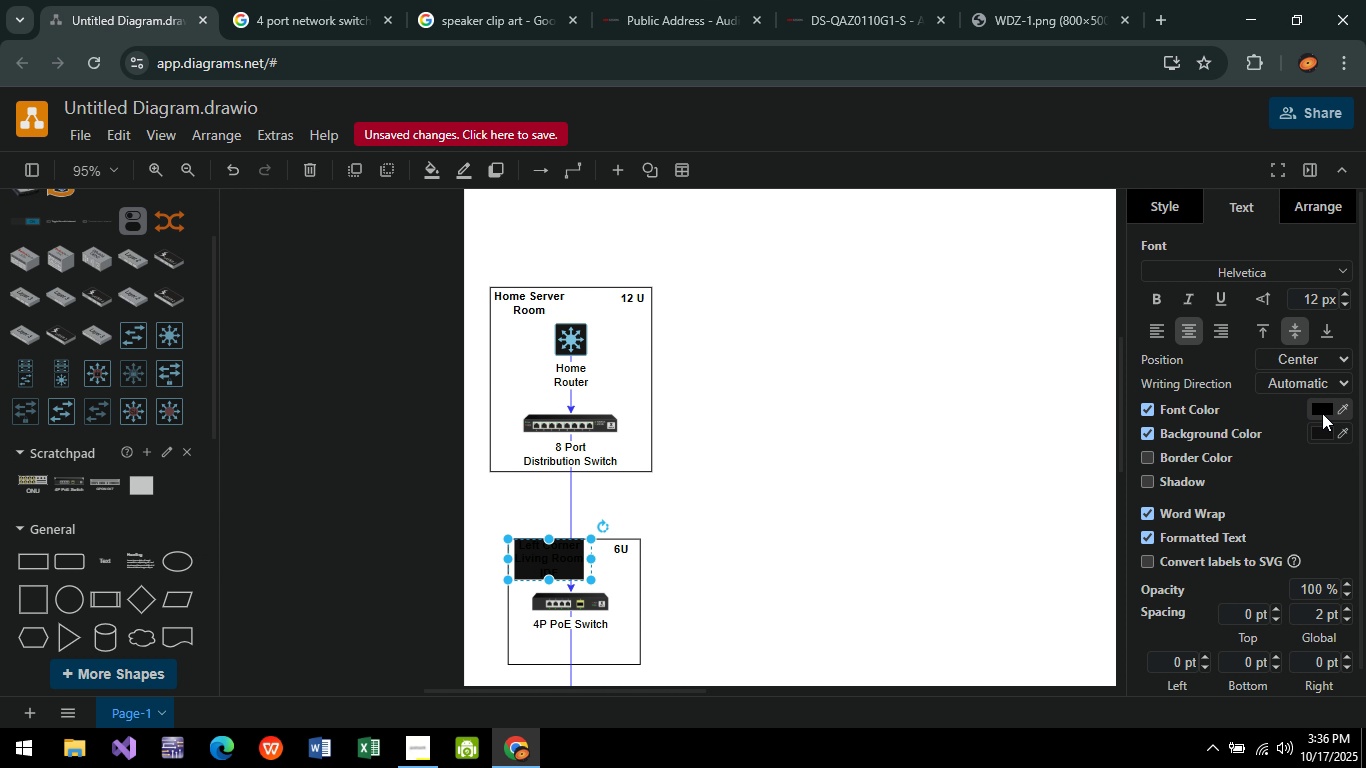 
left_click([1325, 413])
 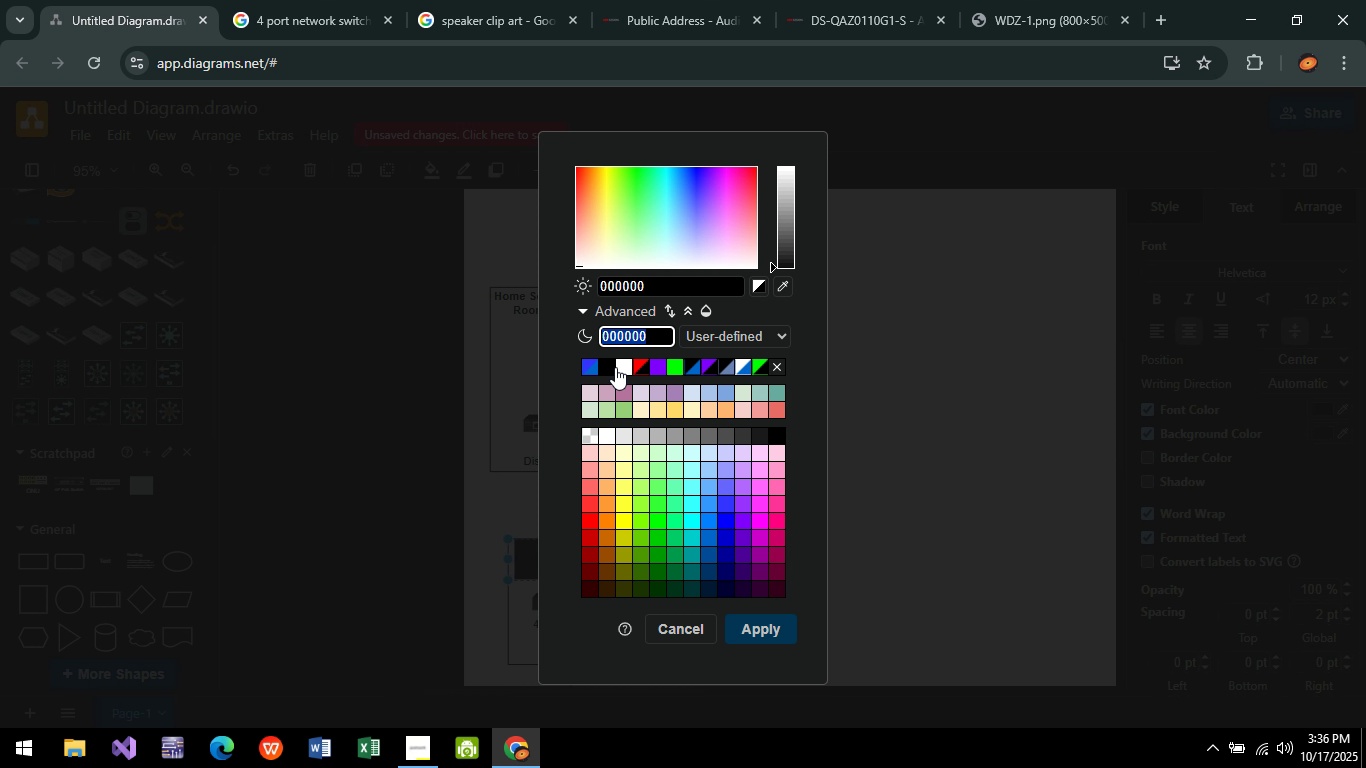 
left_click([623, 367])
 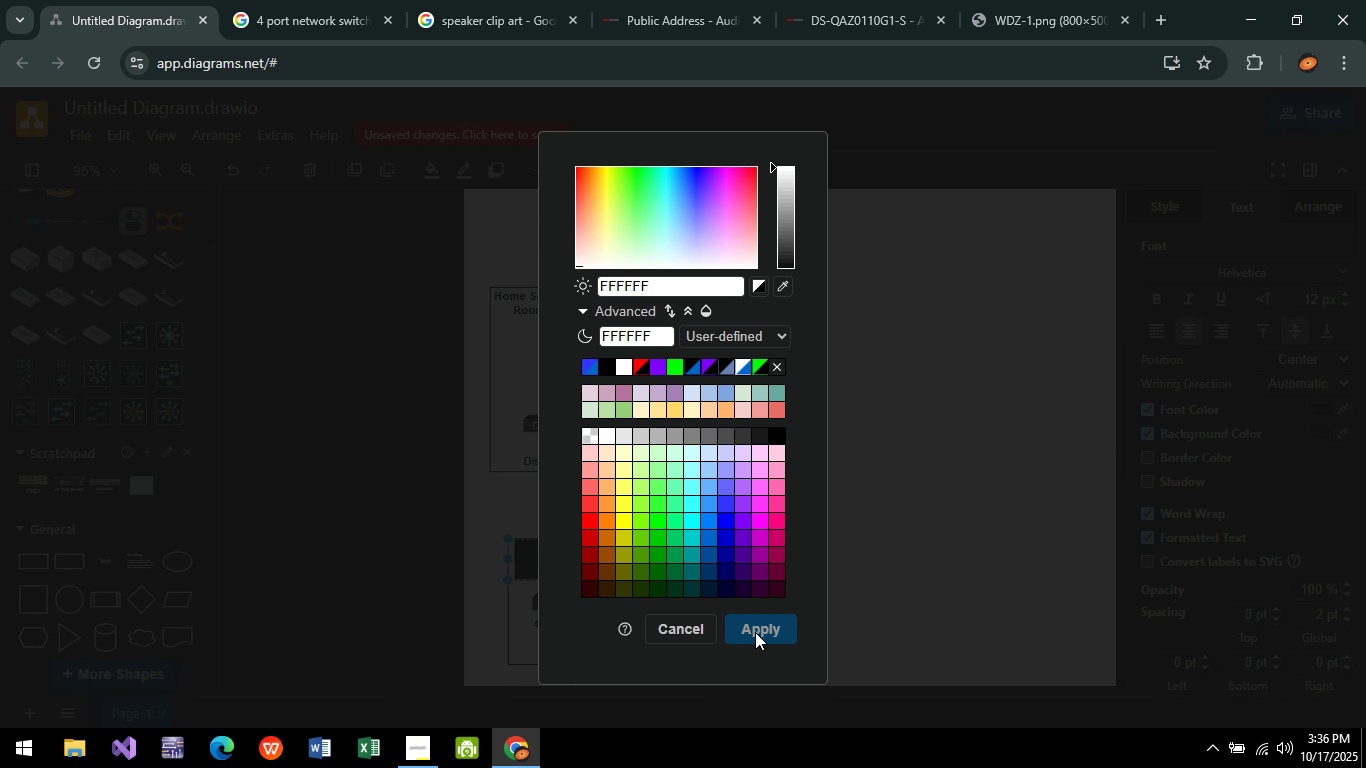 
left_click([755, 632])
 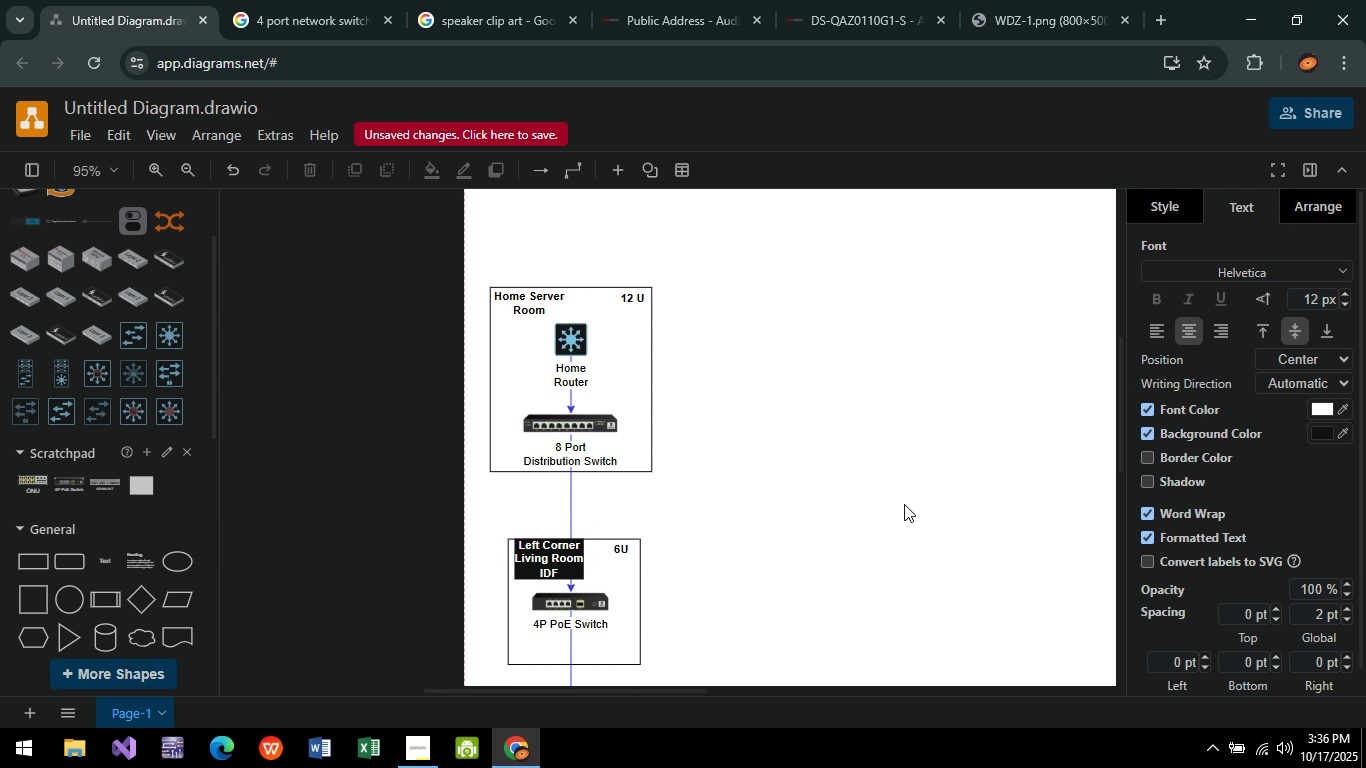 
left_click([904, 504])
 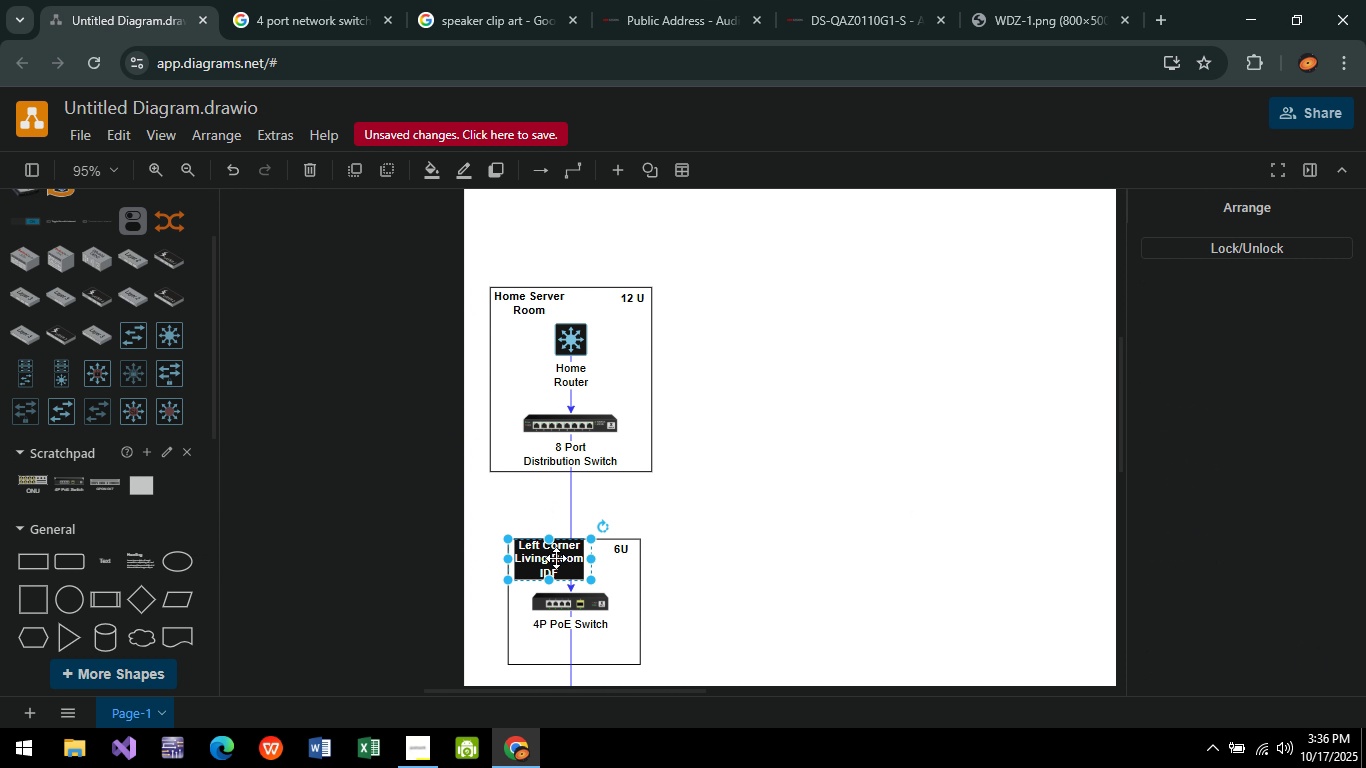 
left_click([556, 558])
 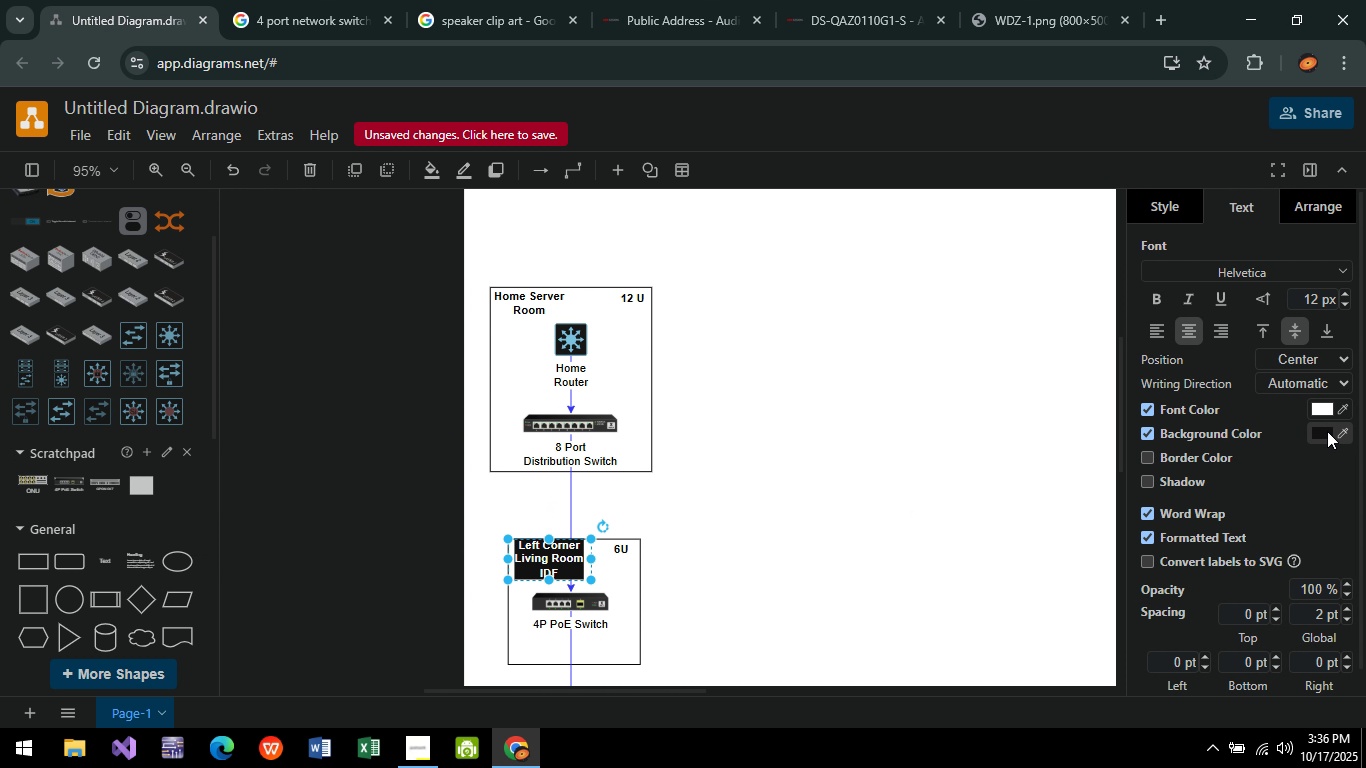 
left_click([1323, 416])
 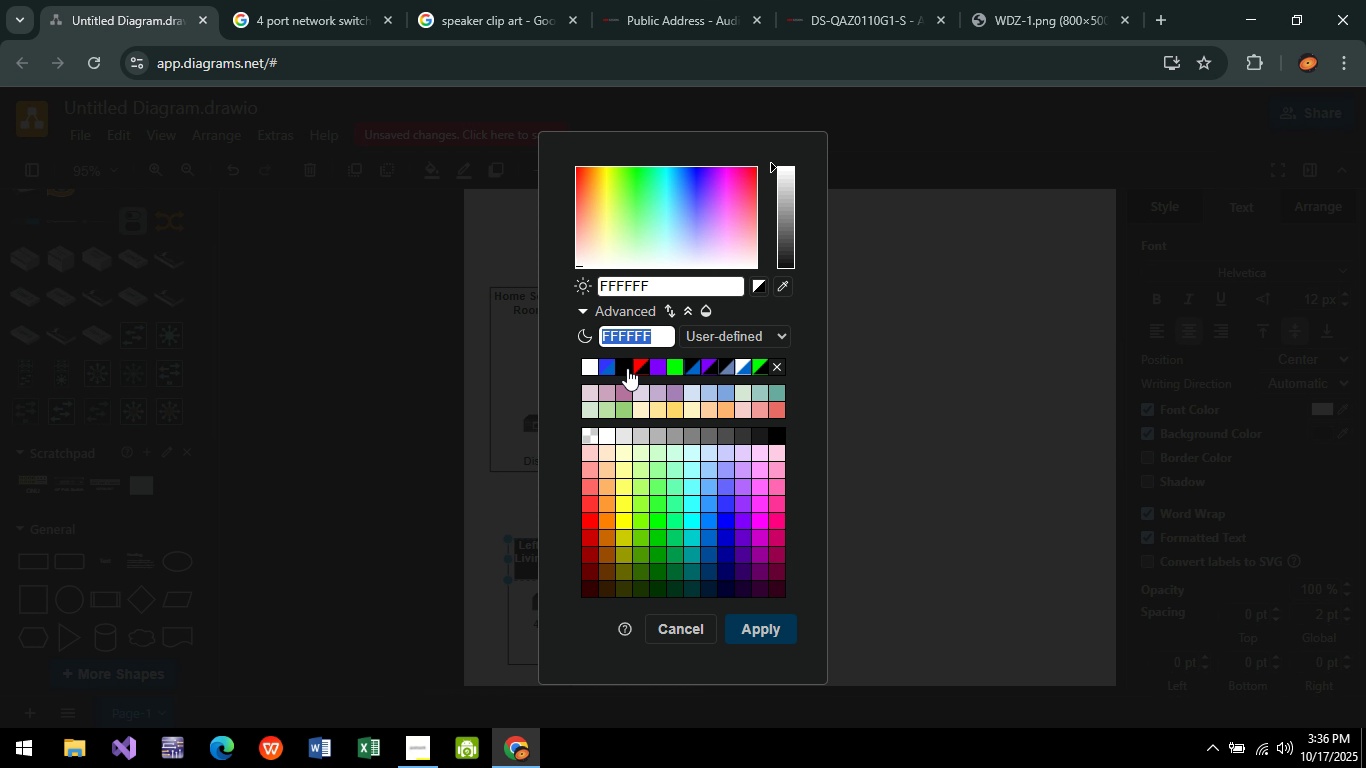 
left_click([627, 368])
 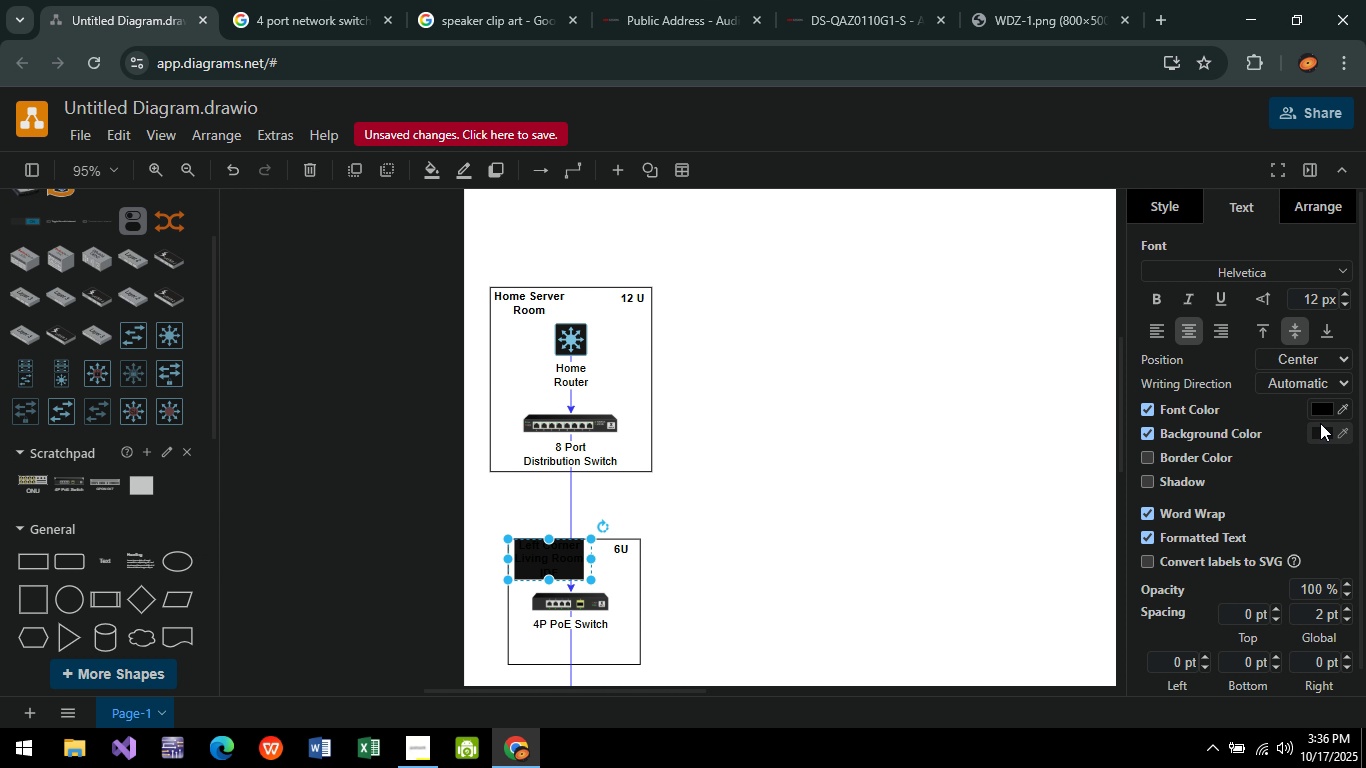 
left_click([1320, 423])
 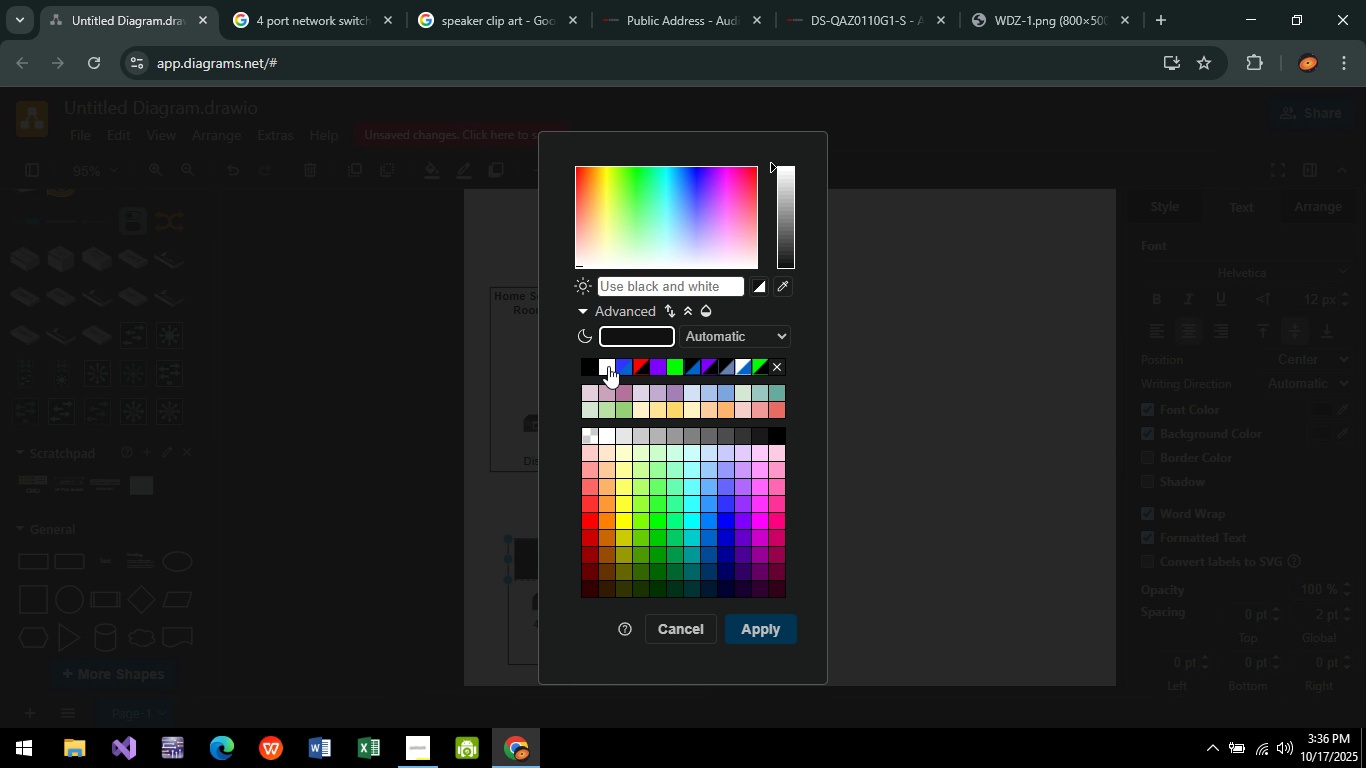 
left_click([608, 366])
 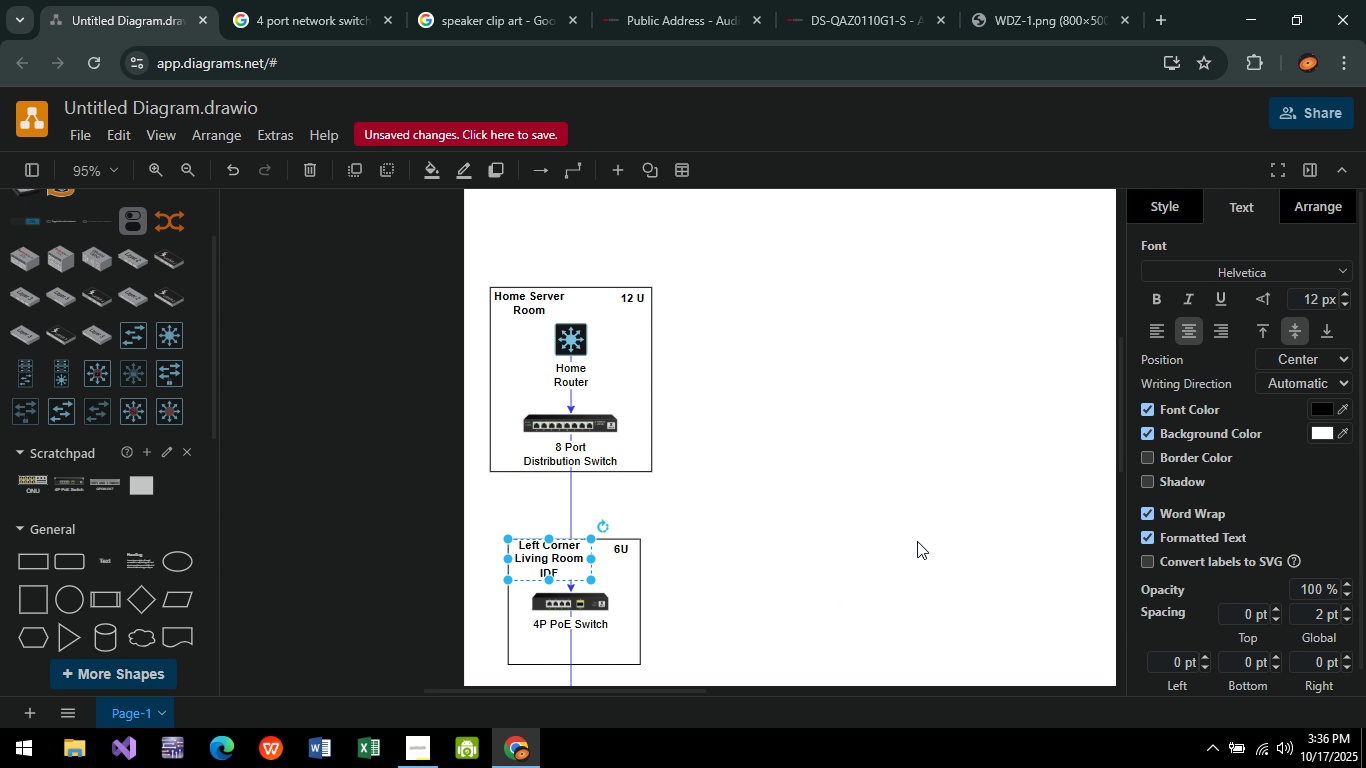 
left_click([917, 541])
 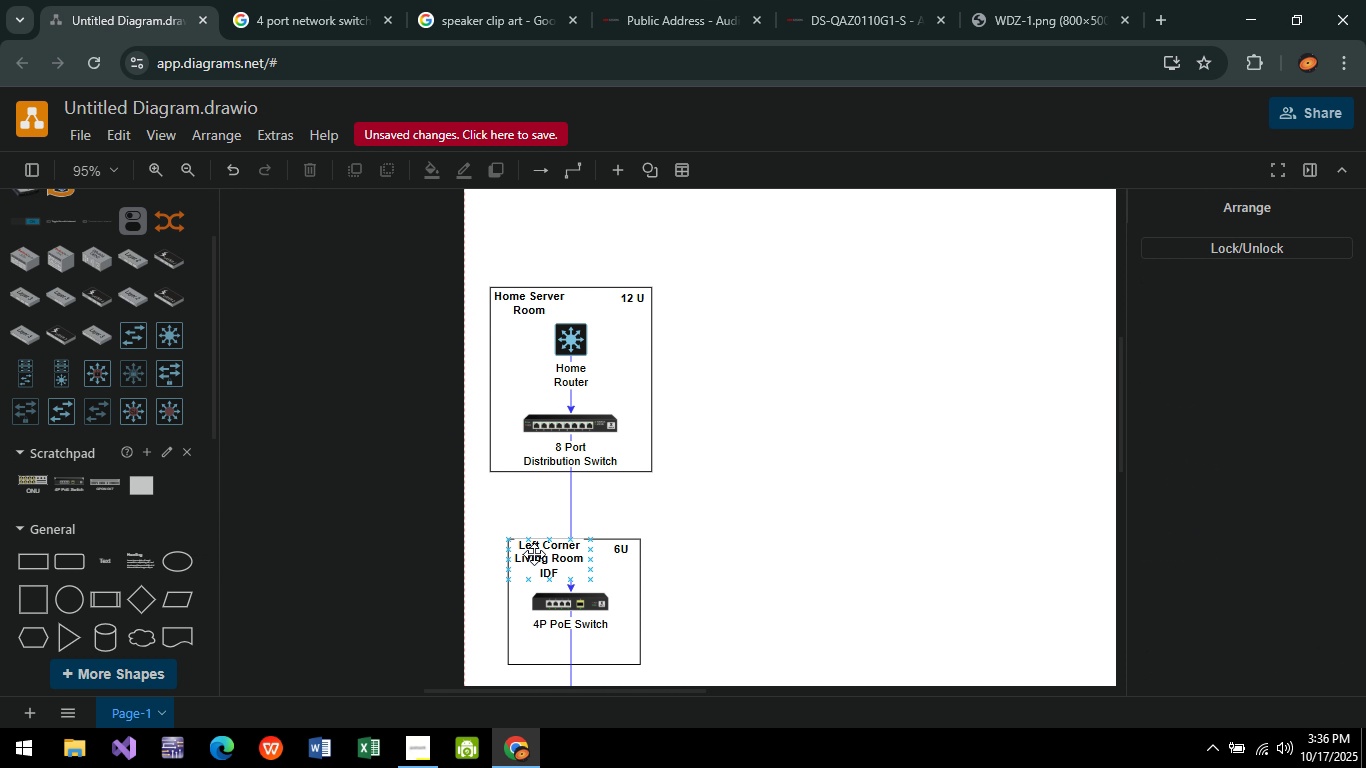 
left_click_drag(start_coordinate=[547, 561], to_coordinate=[891, 503])
 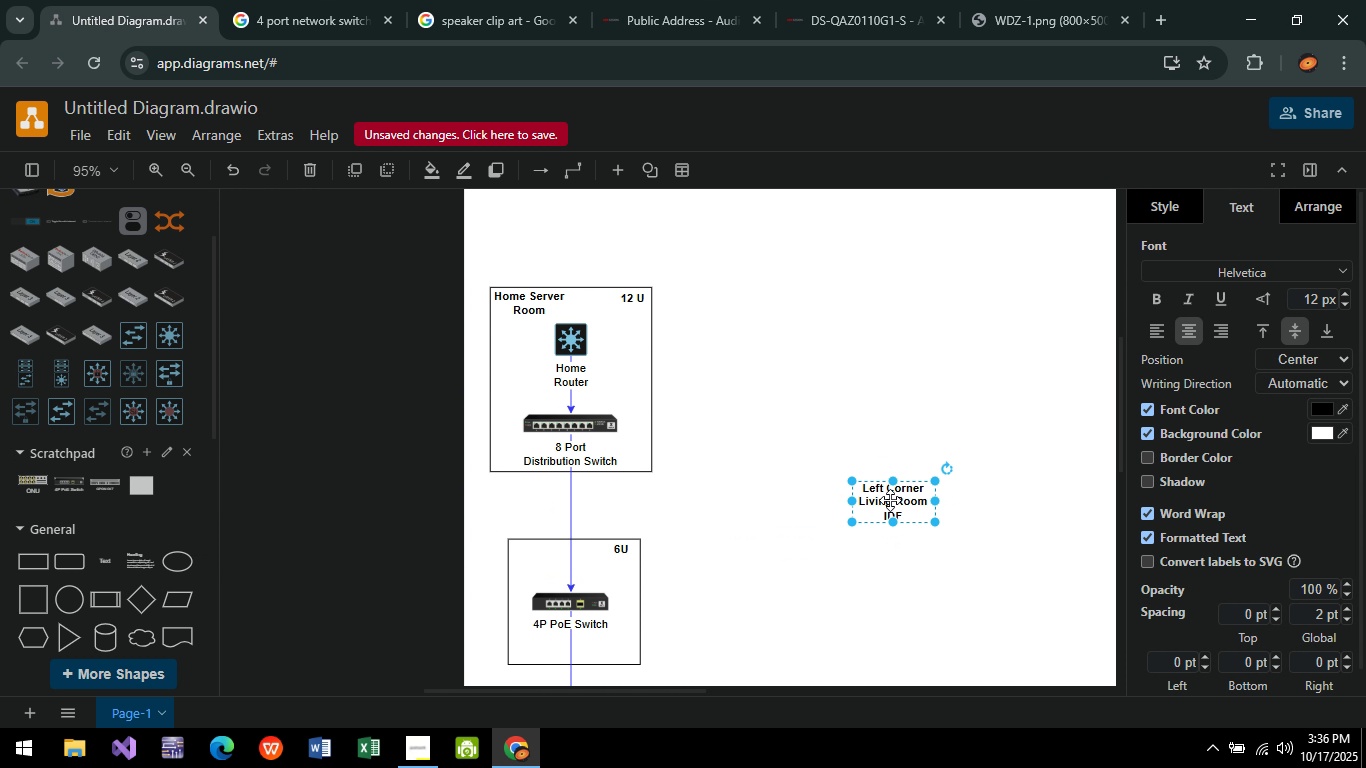 
double_click([890, 500])
 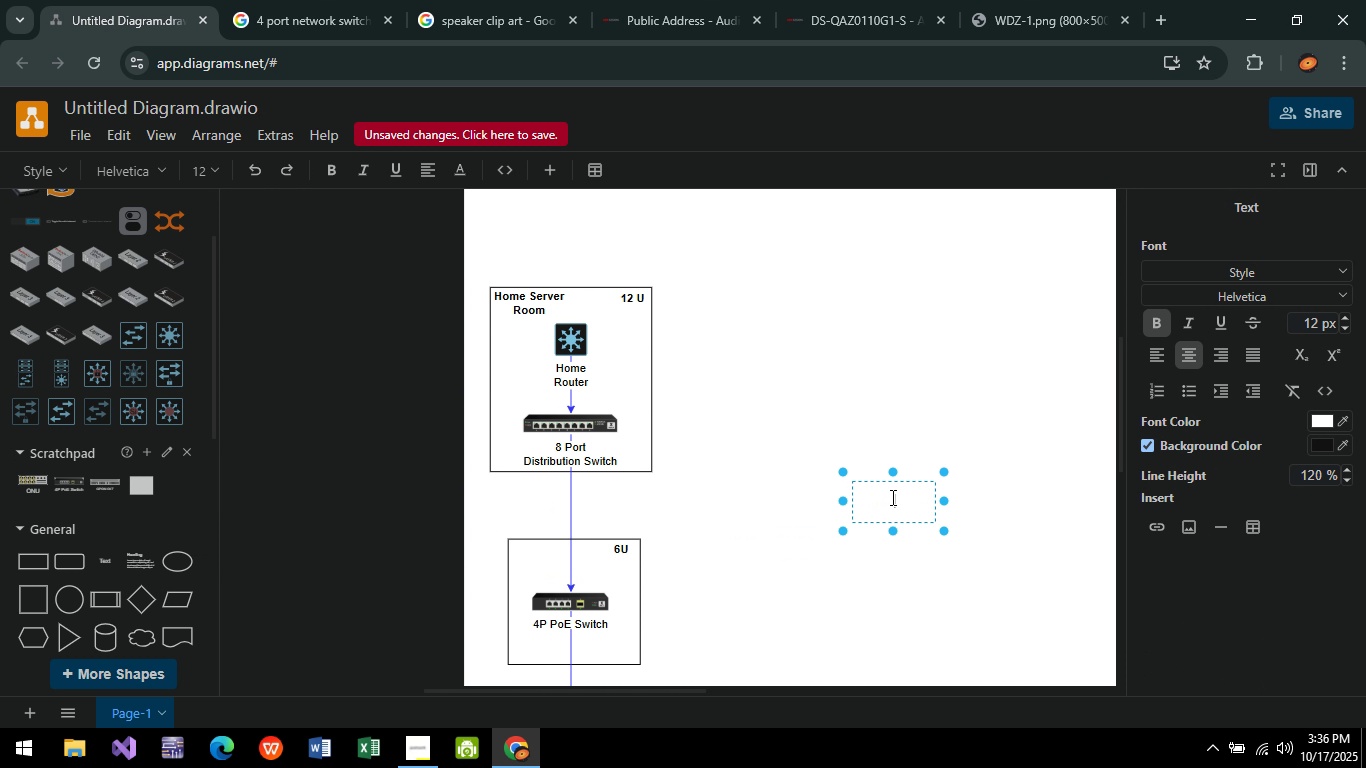 
type(l)
key(Backspace)
type(Left Corner)
 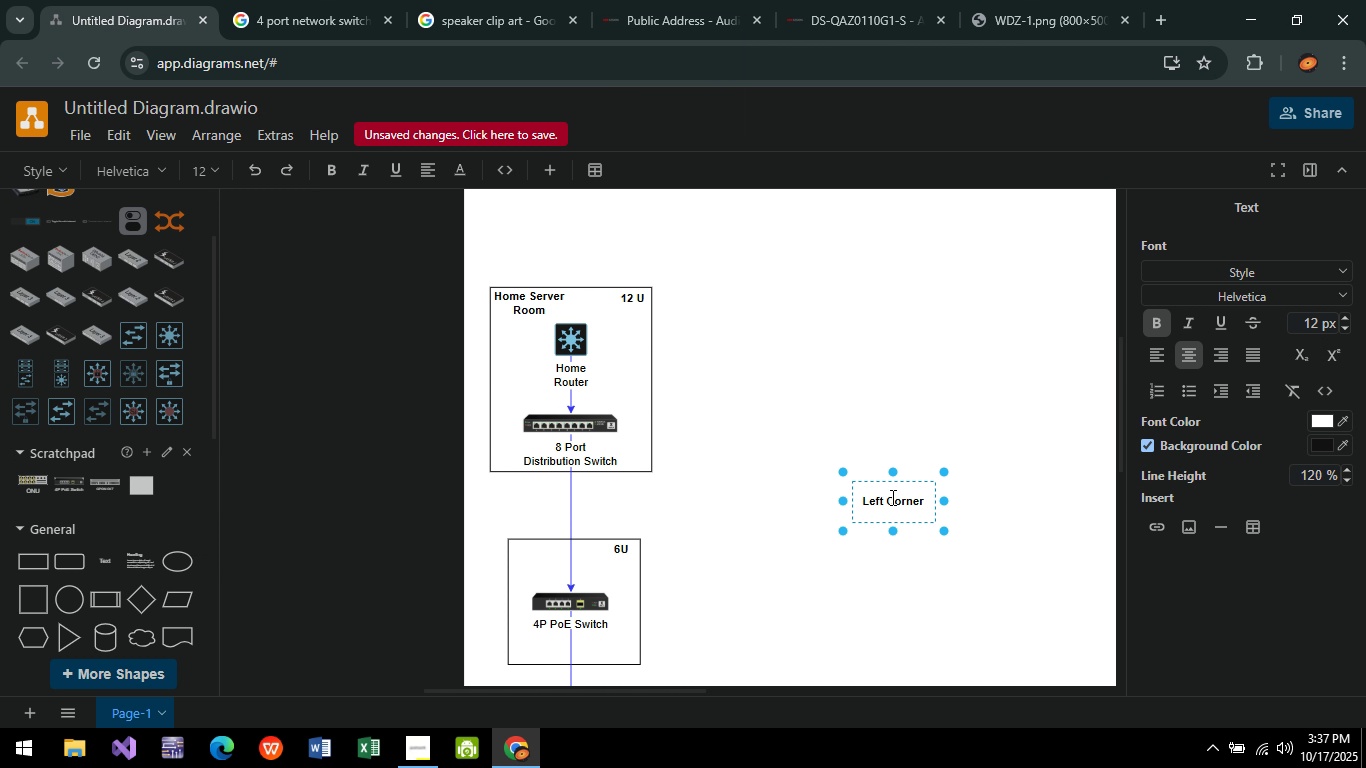 
key(Enter)
 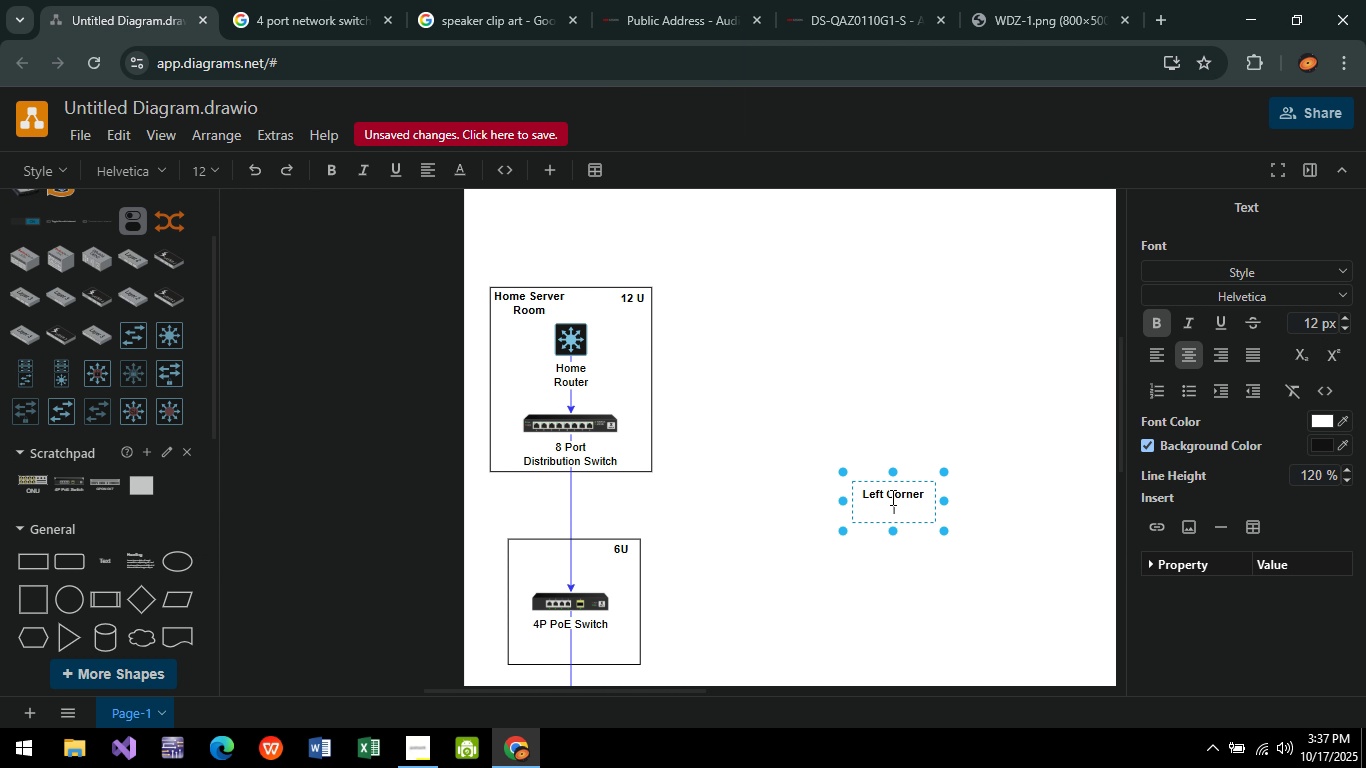 
type(IDF)
 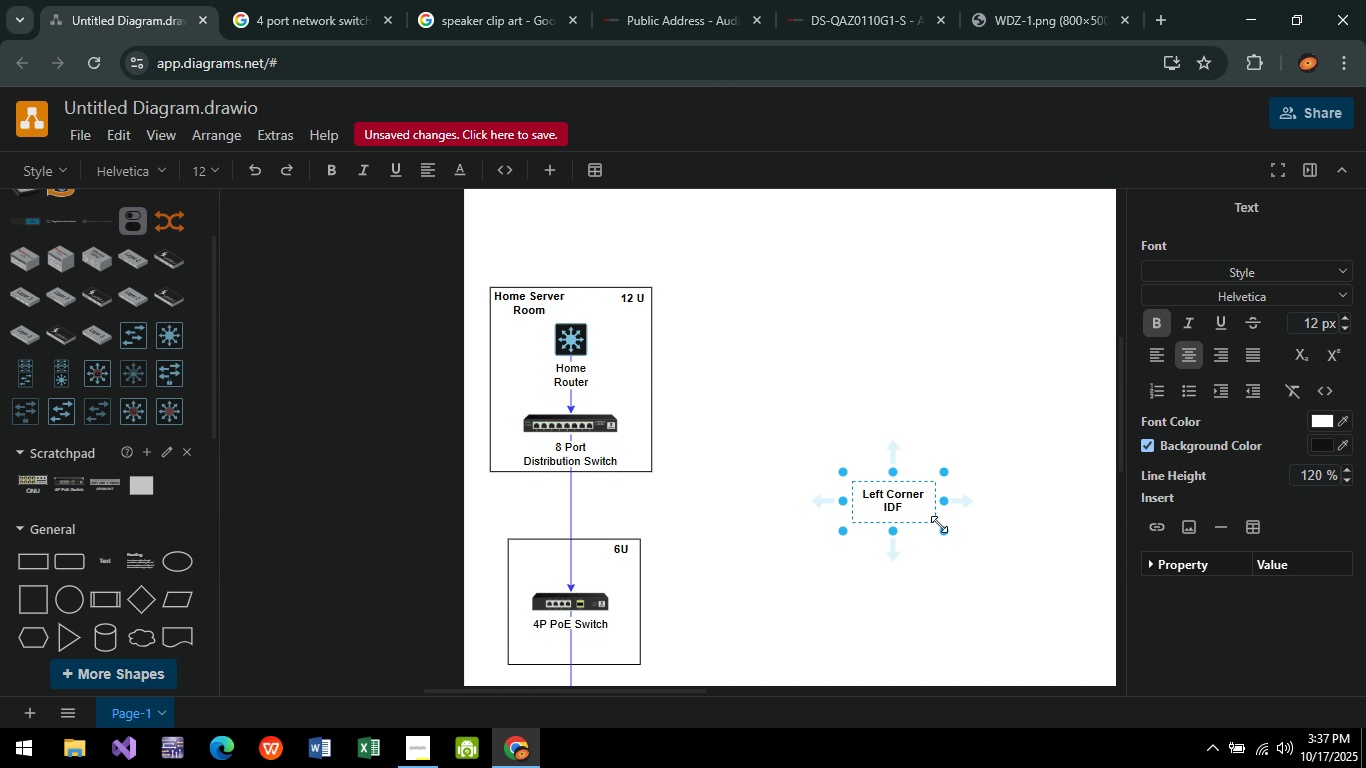 
left_click_drag(start_coordinate=[943, 530], to_coordinate=[914, 538])
 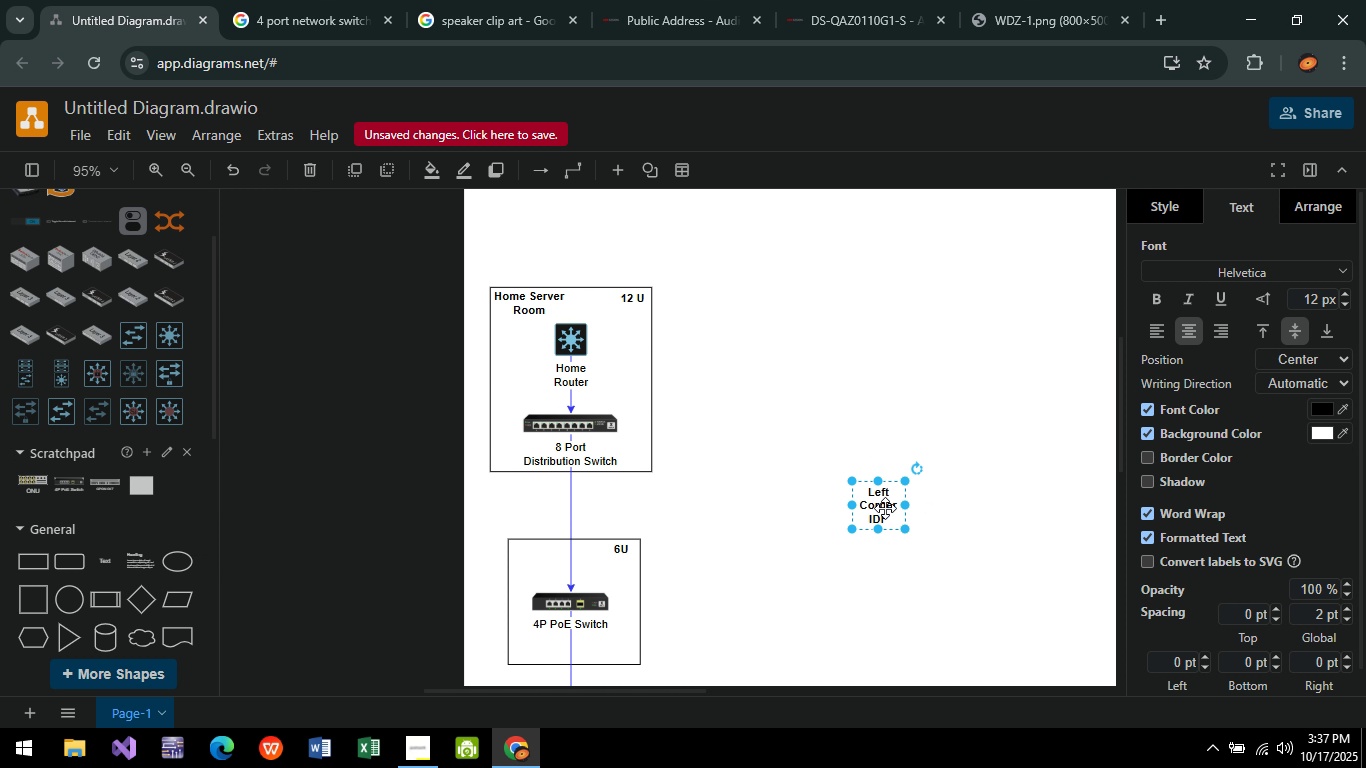 
double_click([885, 508])
 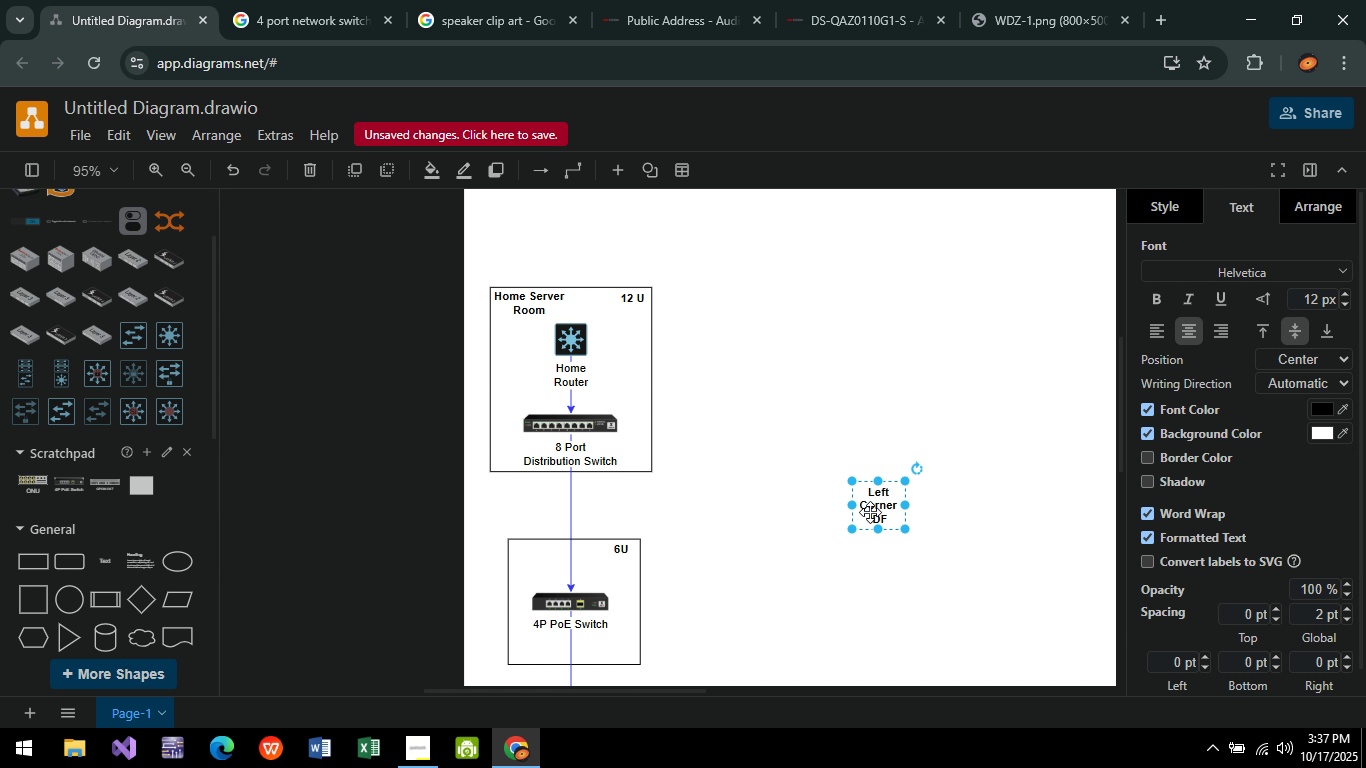 
left_click_drag(start_coordinate=[885, 508], to_coordinate=[540, 565])
 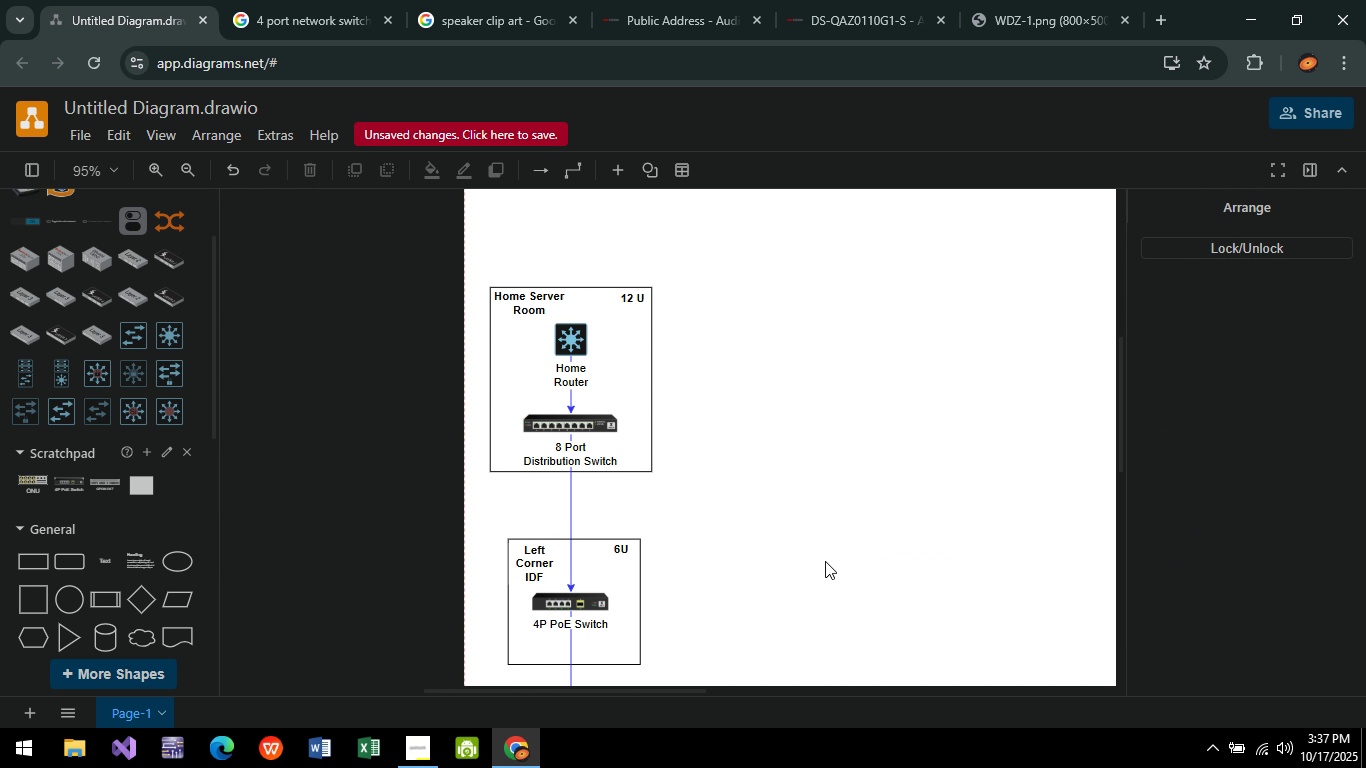 
hold_key(key=ControlLeft, duration=0.61)
scroll: coordinate [576, 540], scroll_direction: up, amount: 4.0
 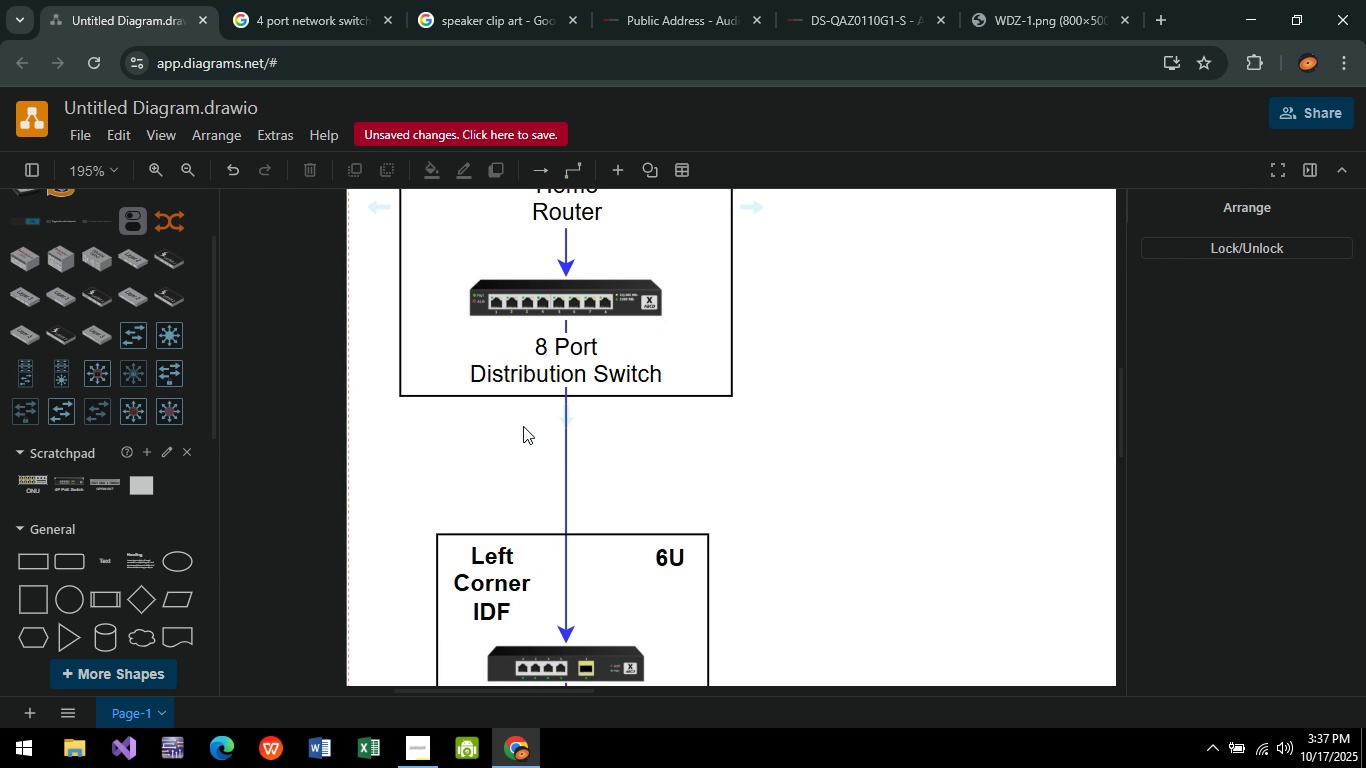 
left_click([471, 589])
 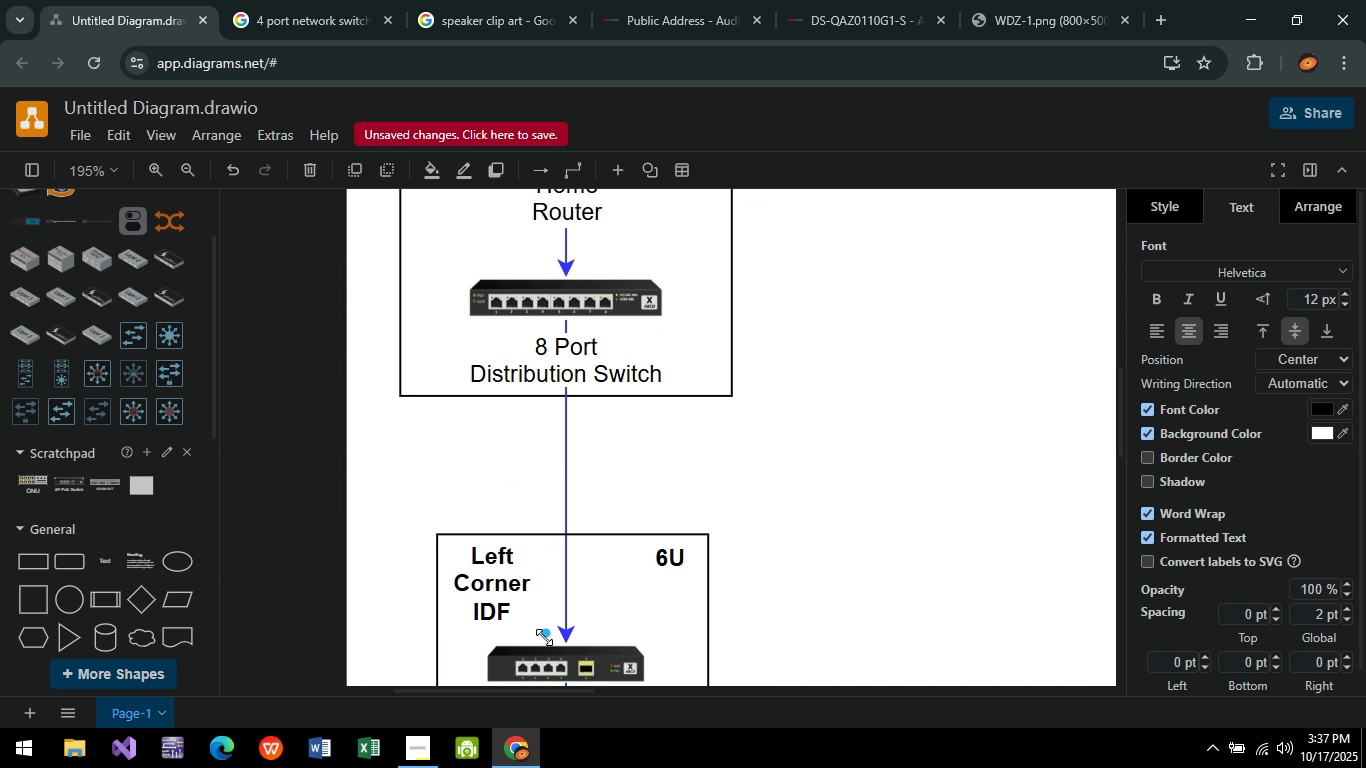 
left_click_drag(start_coordinate=[544, 637], to_coordinate=[526, 633])
 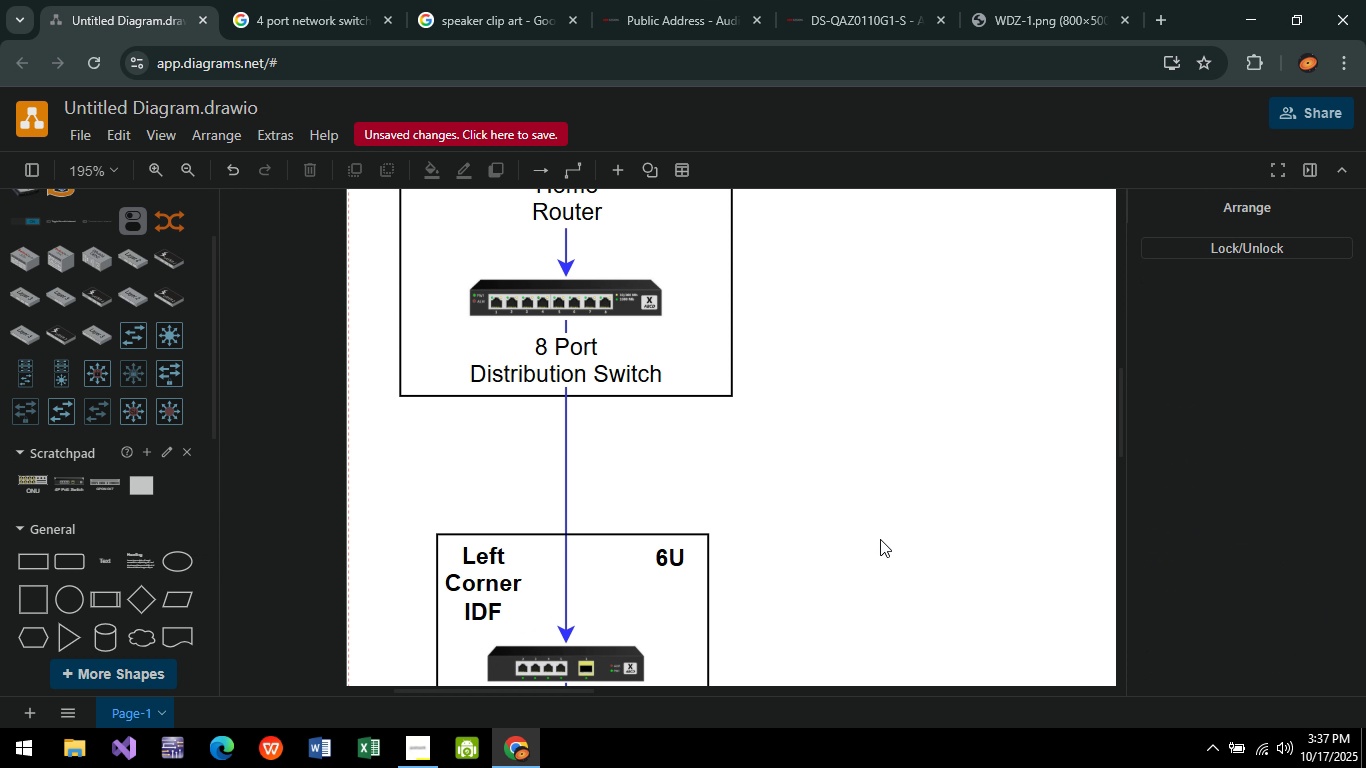 
left_click([880, 539])
 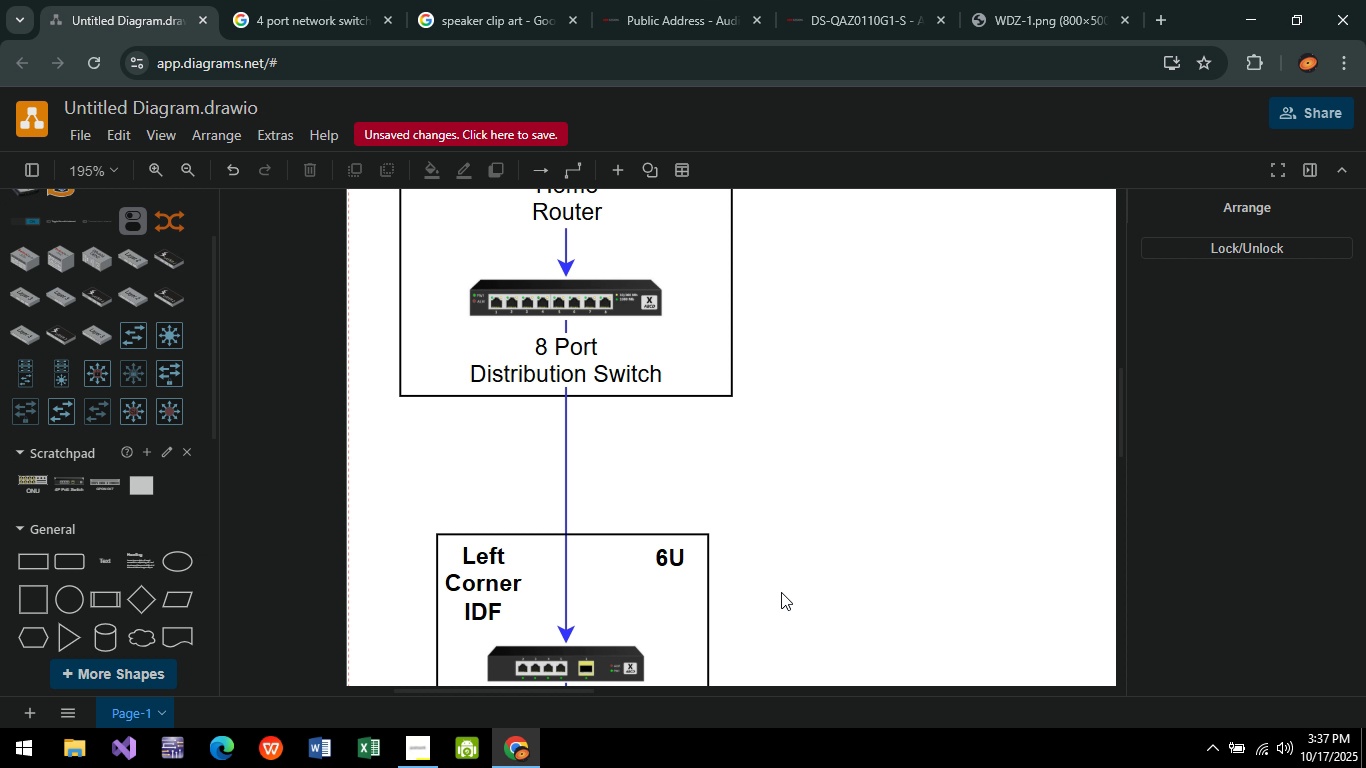 
wait(27.27)
 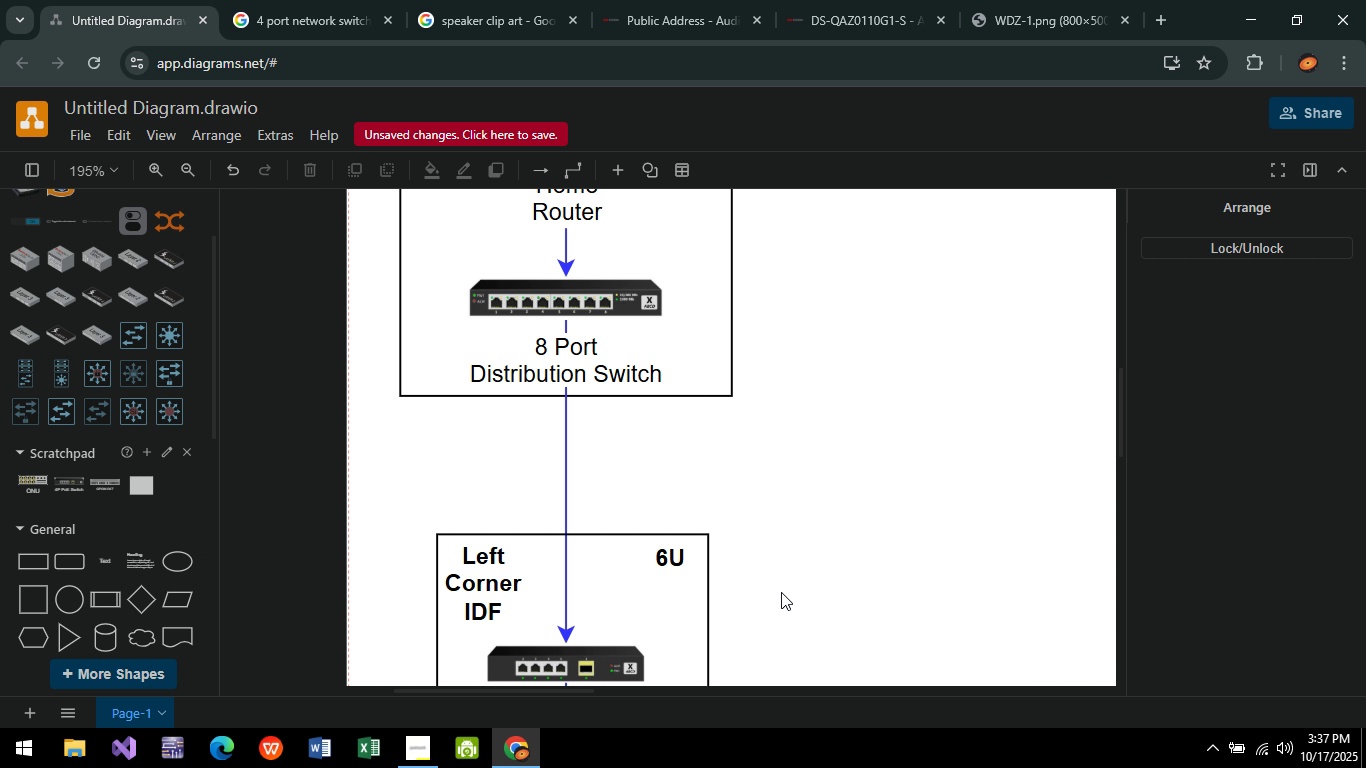 
scroll: coordinate [845, 474], scroll_direction: up, amount: 1.0
 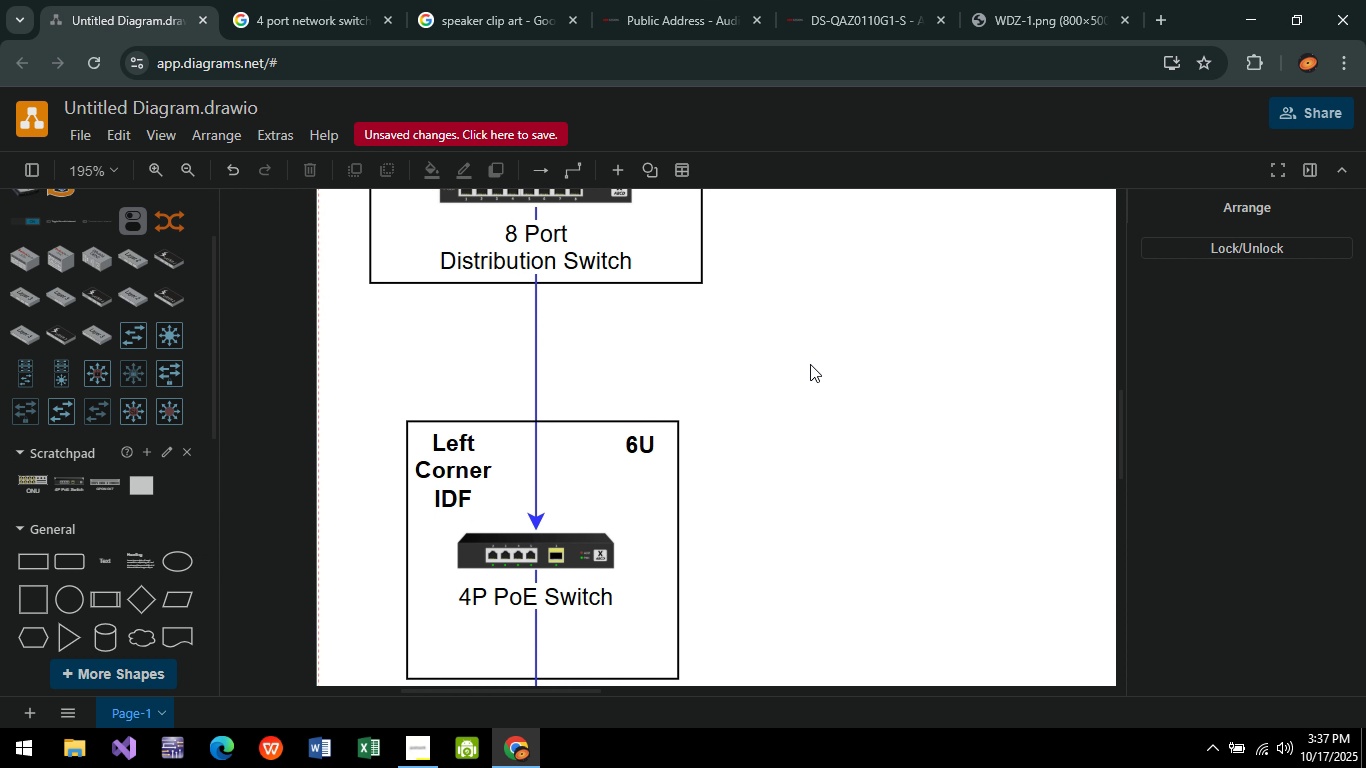 
hold_key(key=ControlLeft, duration=0.67)
 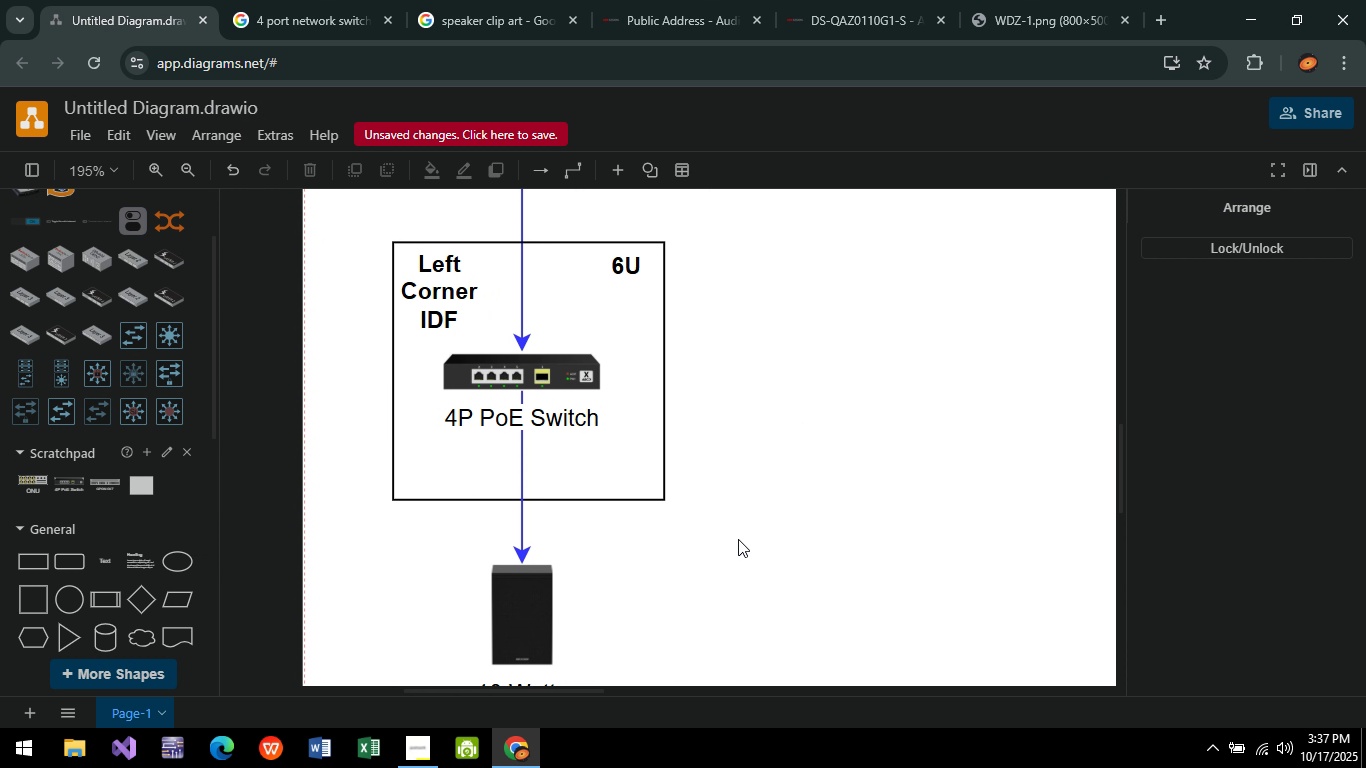 
hold_key(key=ControlLeft, duration=0.72)
 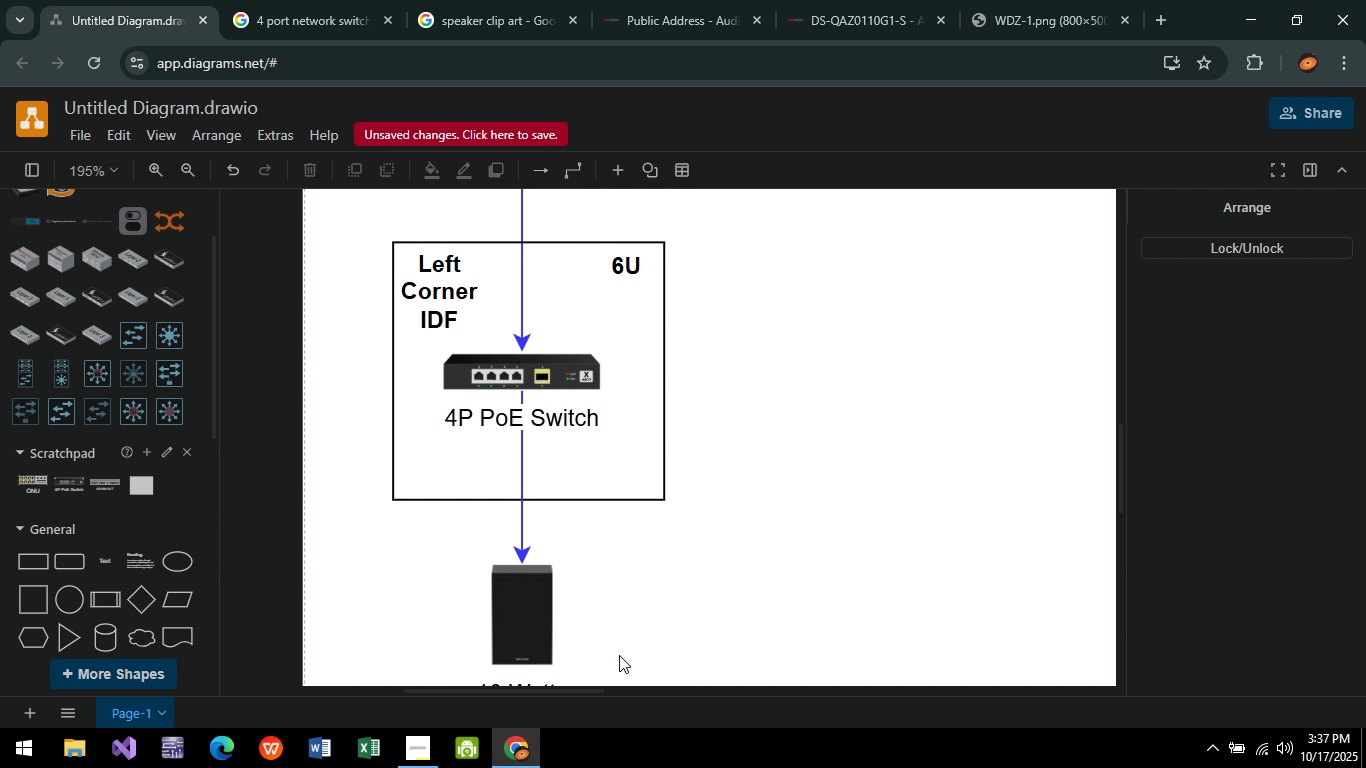 
hold_key(key=ControlLeft, duration=1.45)
 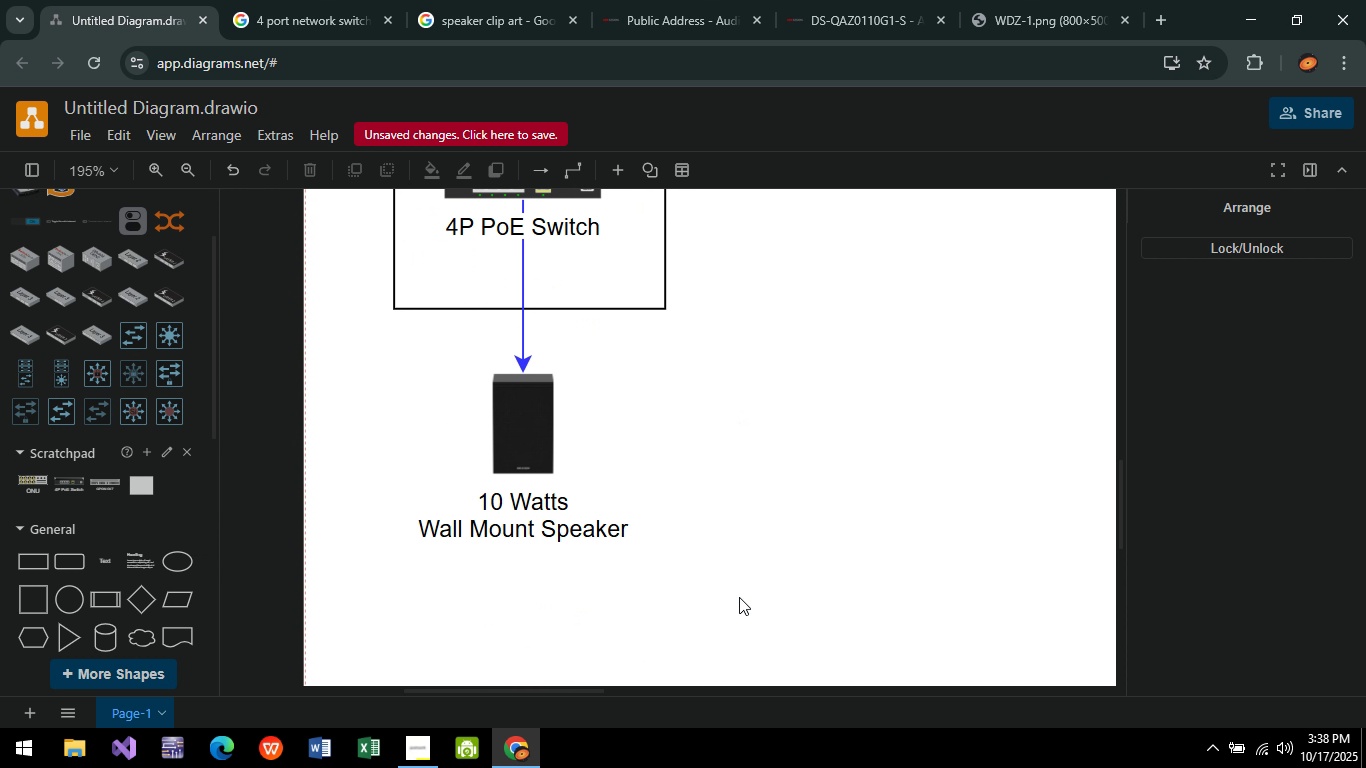 
hold_key(key=ControlLeft, duration=0.87)
scroll: coordinate [817, 516], scroll_direction: down, amount: 4.0
 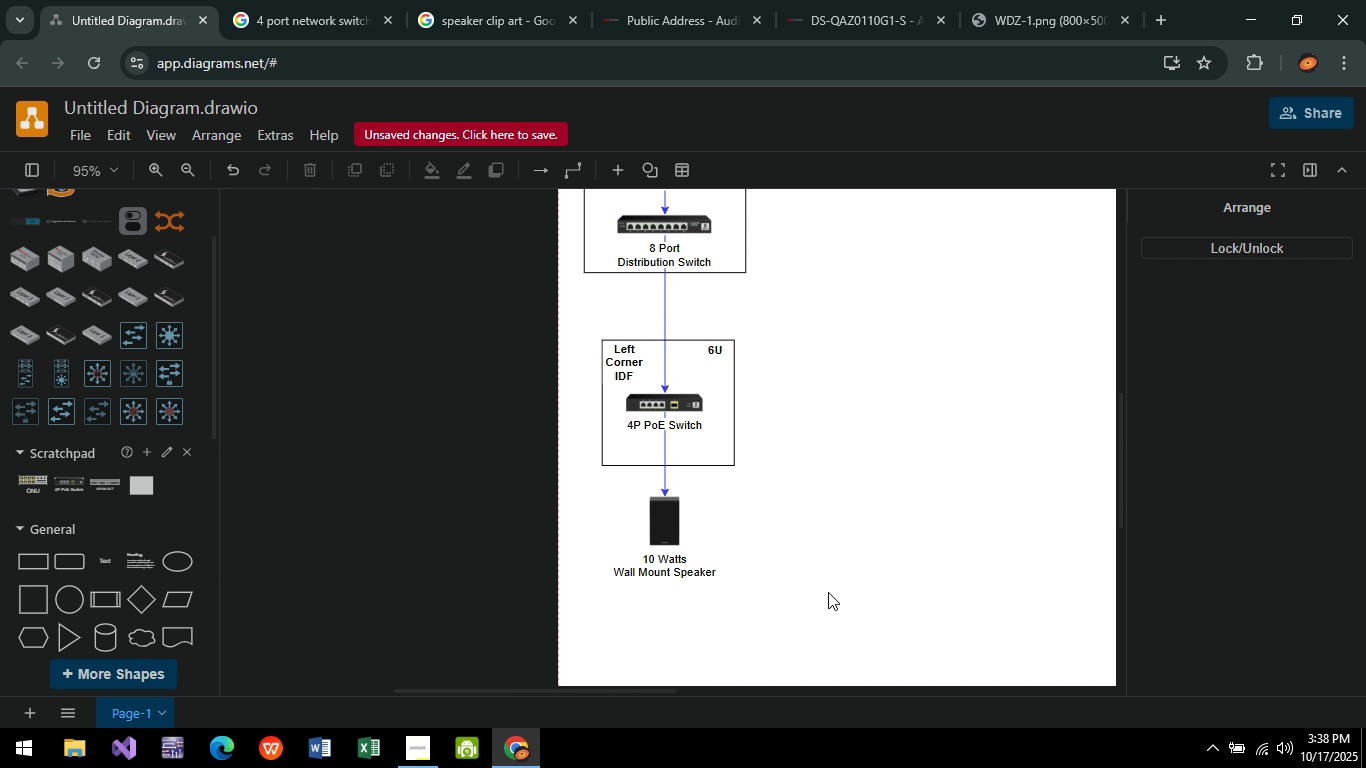 
wait(53.45)
 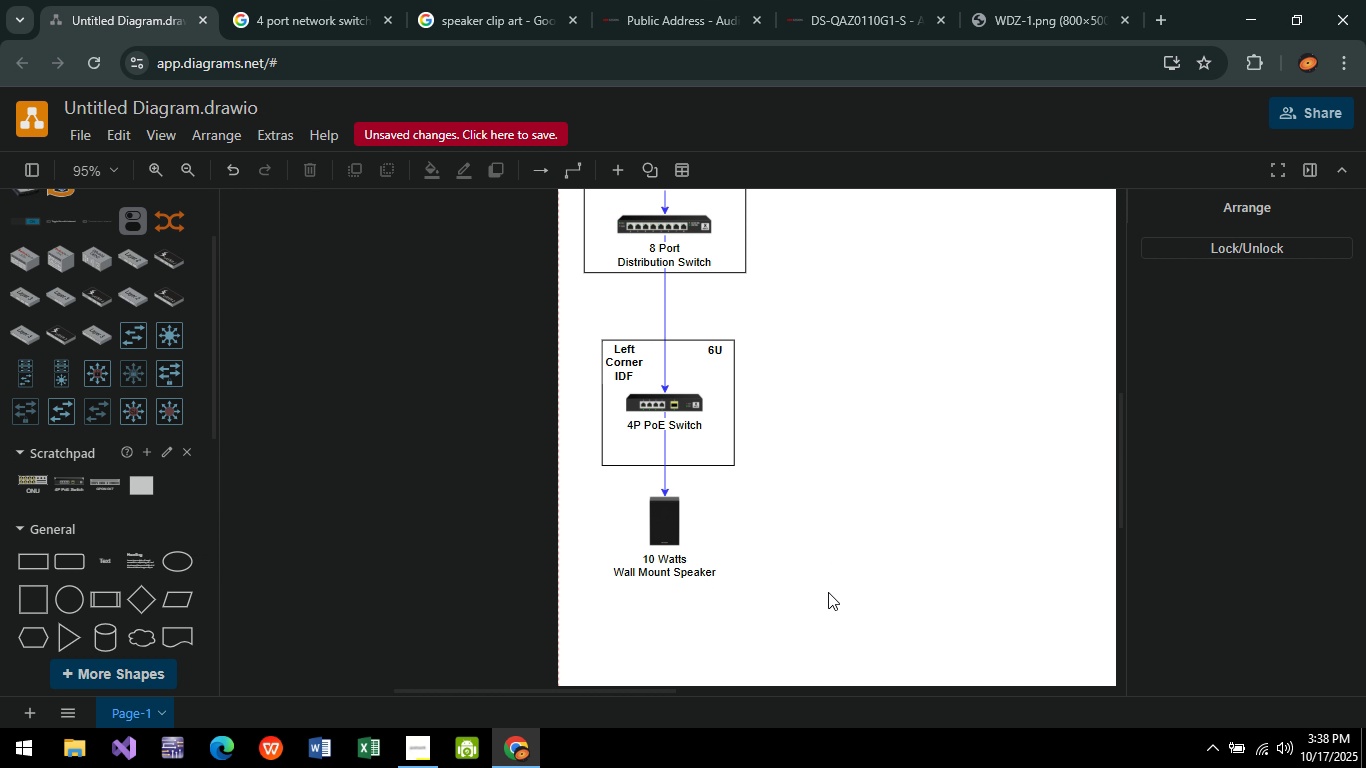 
hold_key(key=ControlLeft, duration=0.35)
 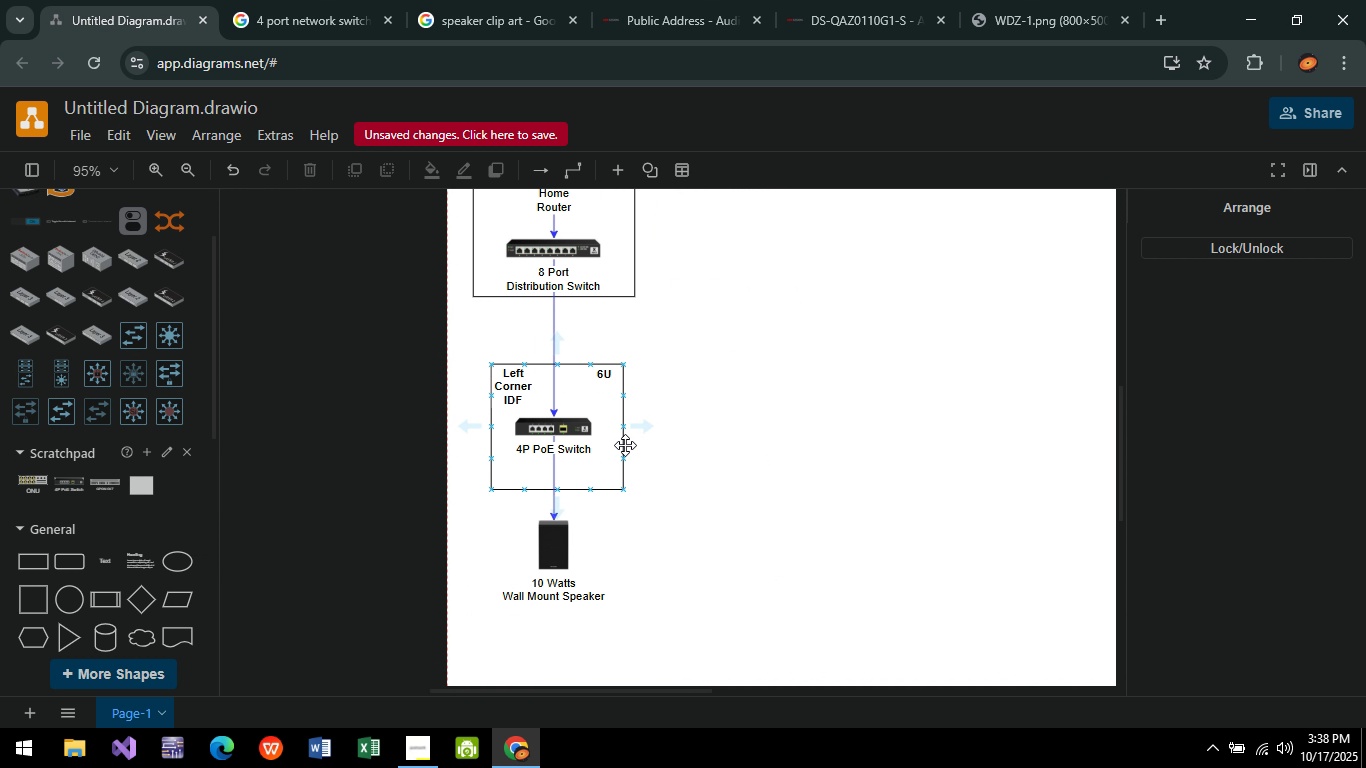 
left_click([624, 446])
 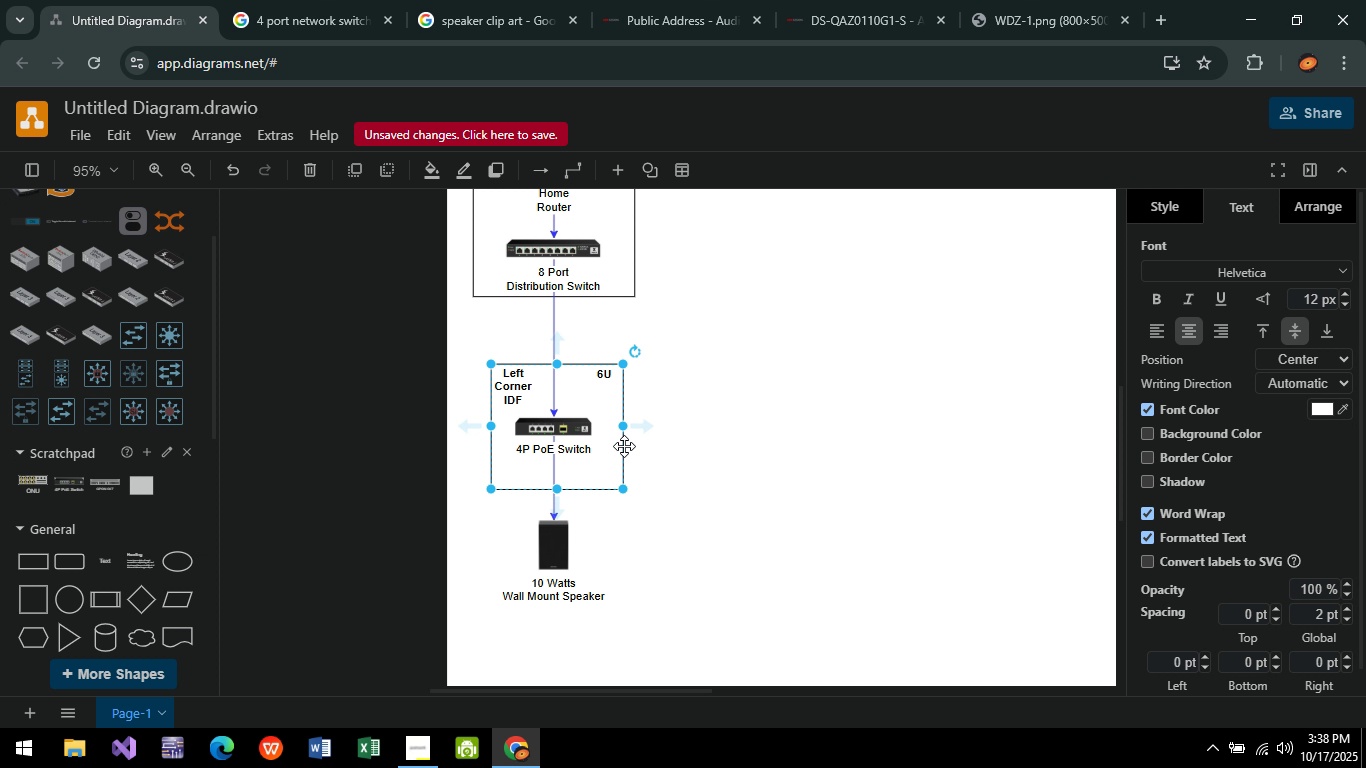 
key(Control+C)
 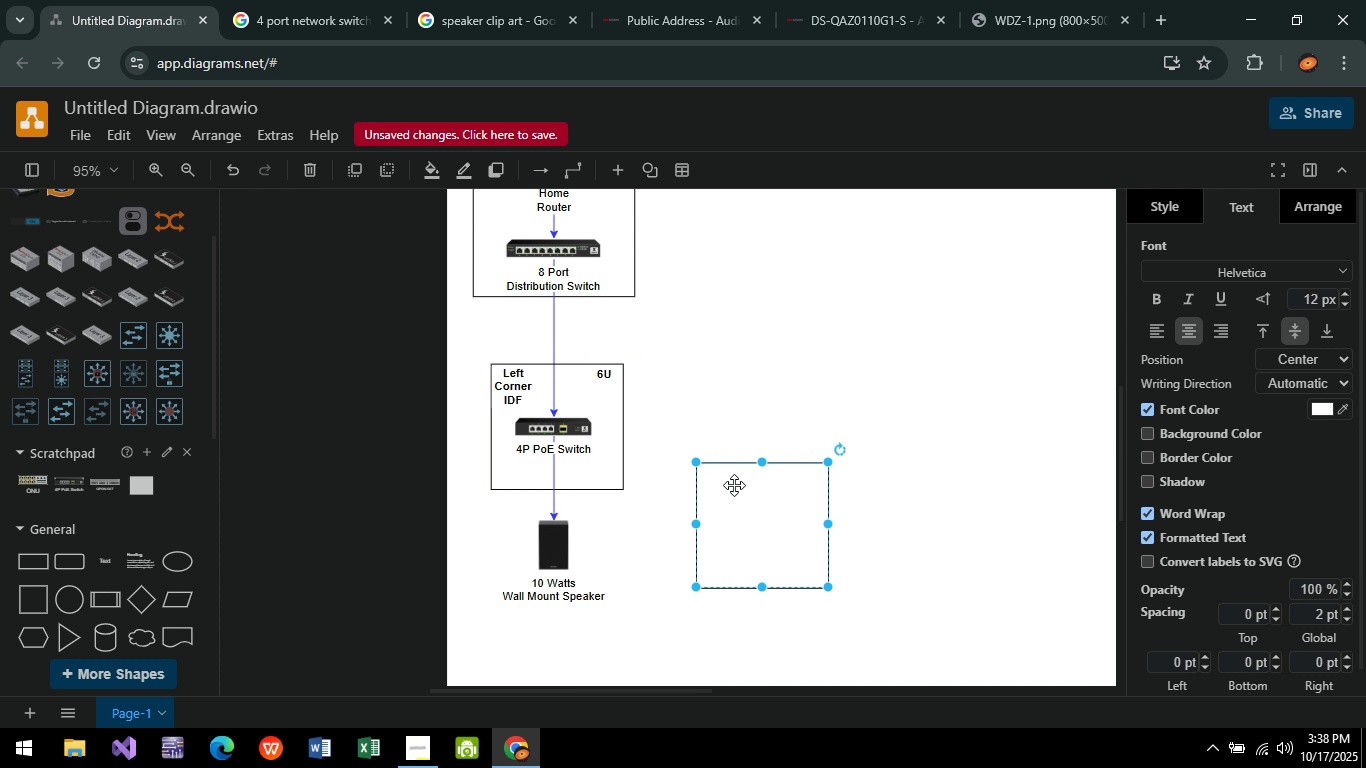 
key(Control+V)
 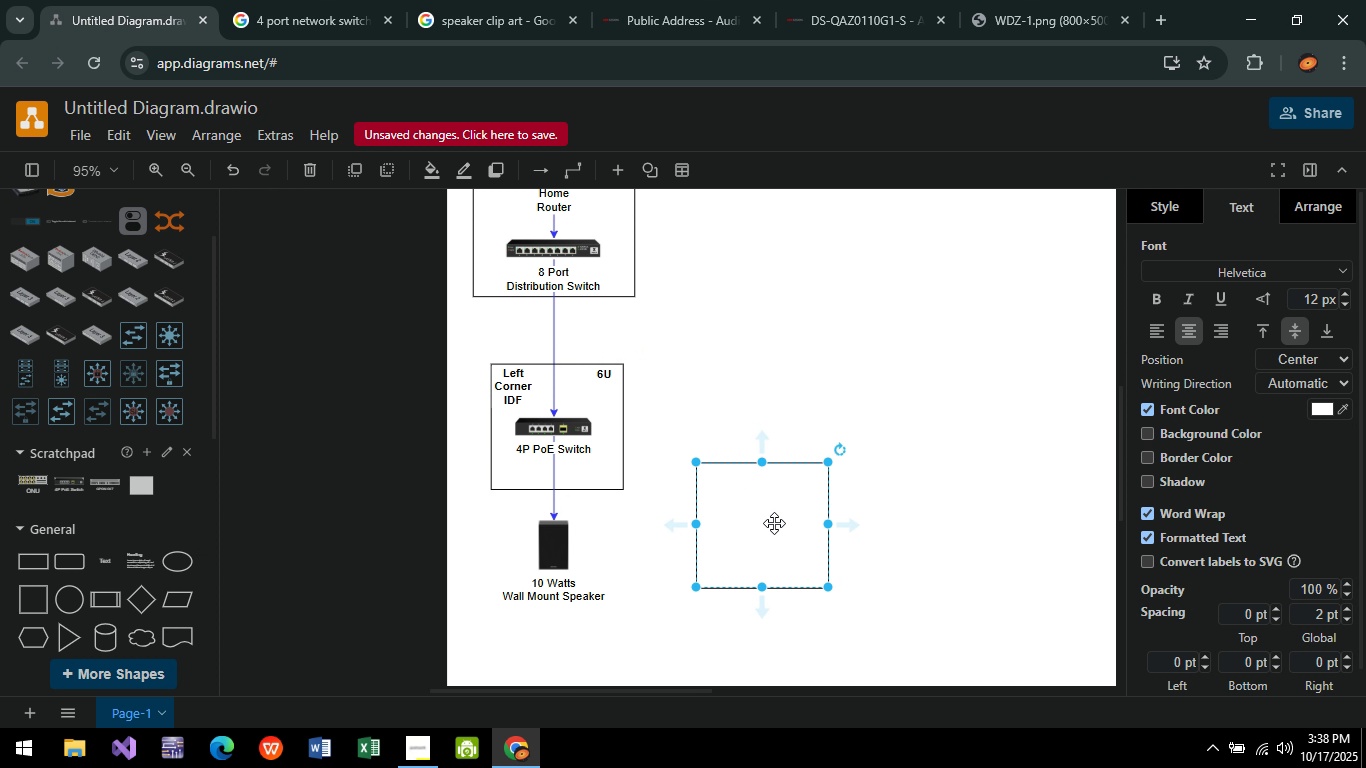 
left_click_drag(start_coordinate=[780, 536], to_coordinate=[985, 468])
 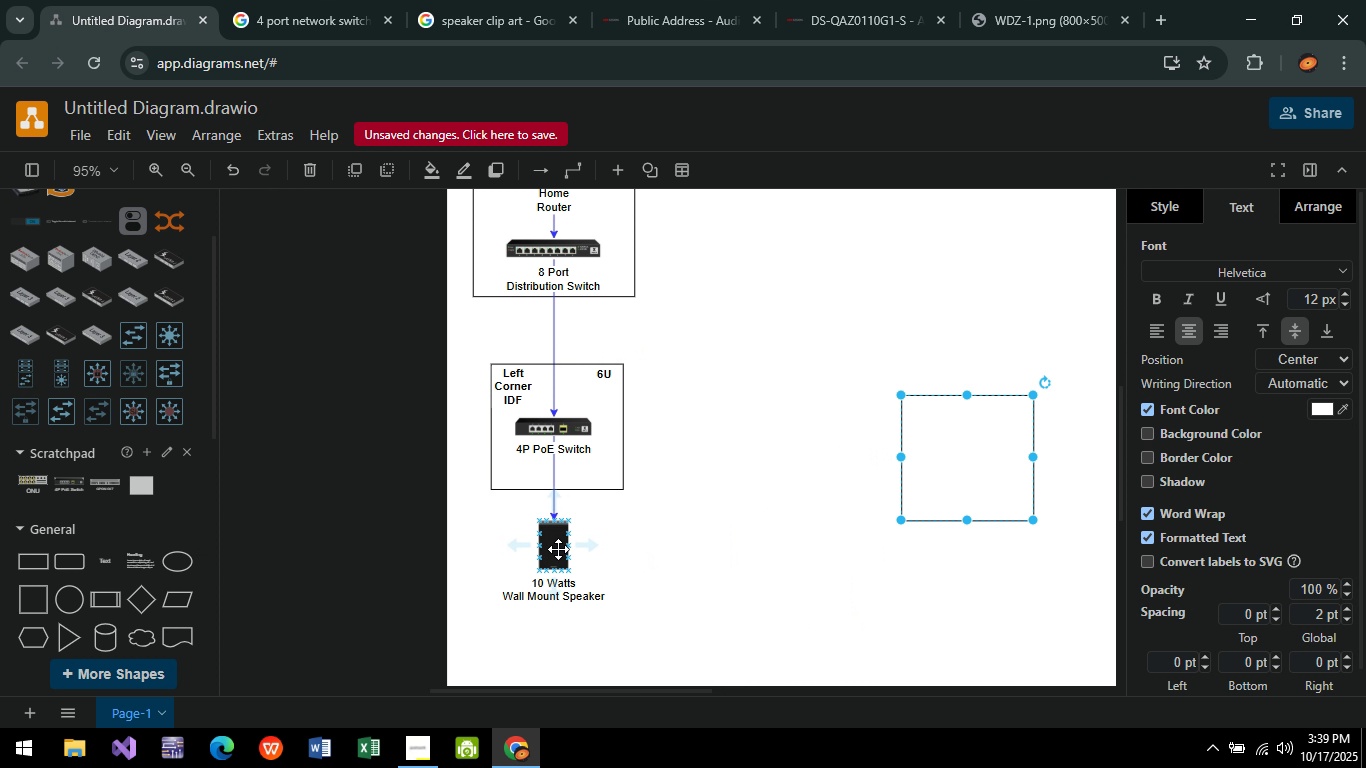 
left_click([558, 549])
 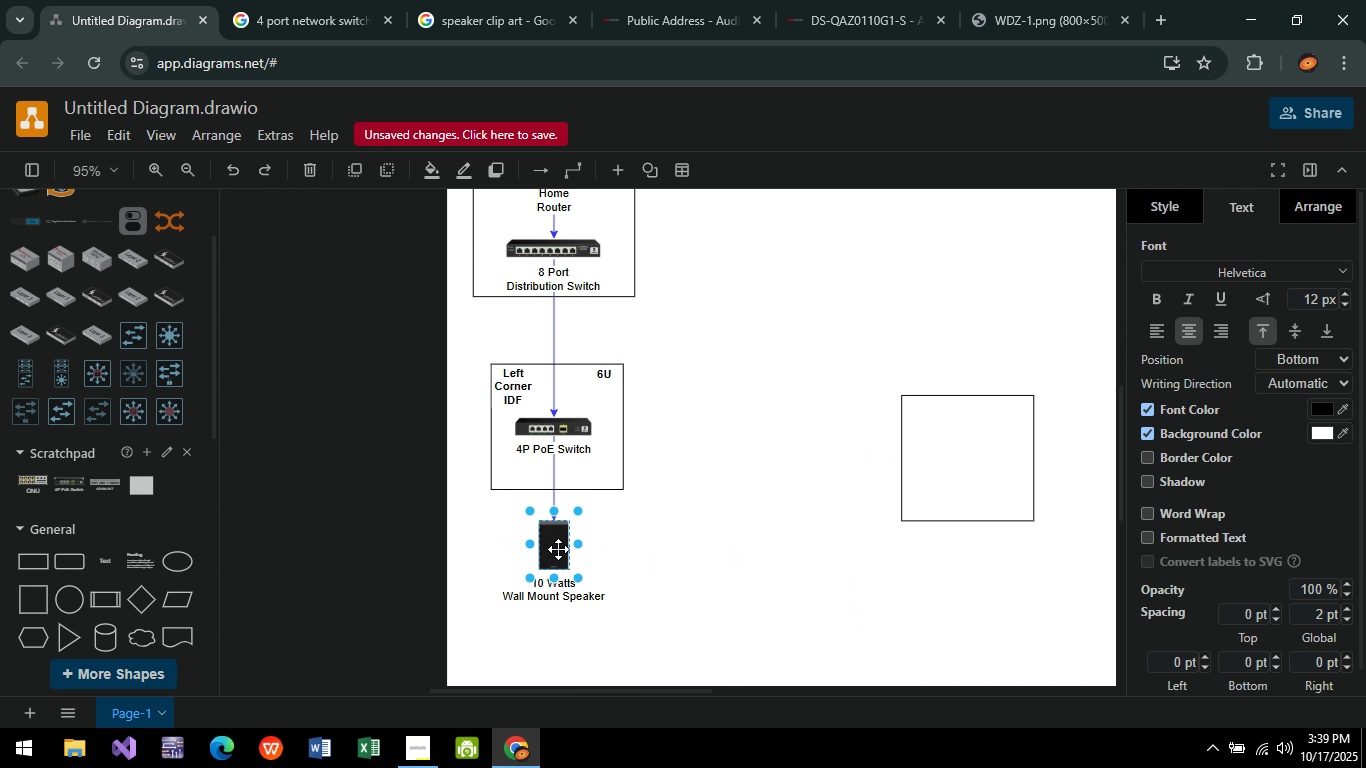 
key(Enter)
 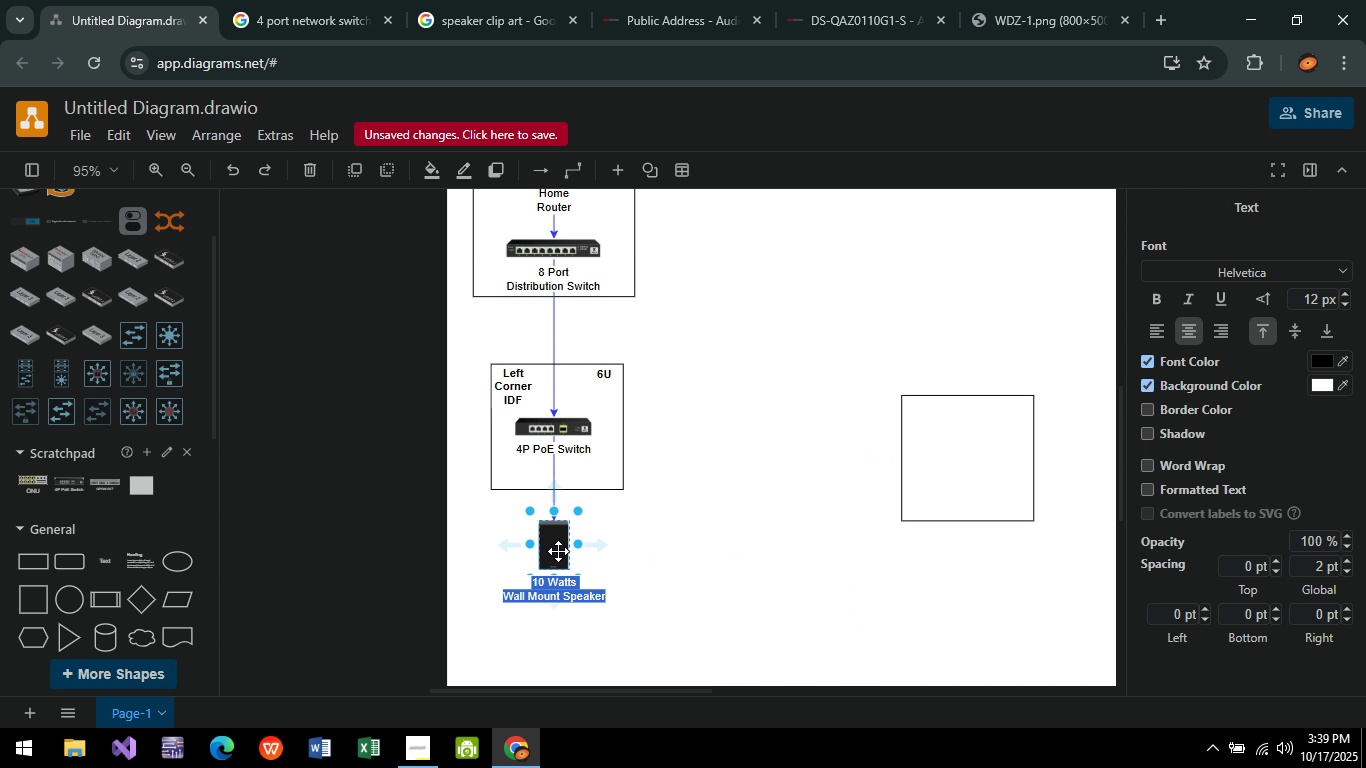 
key(ArrowLeft)
 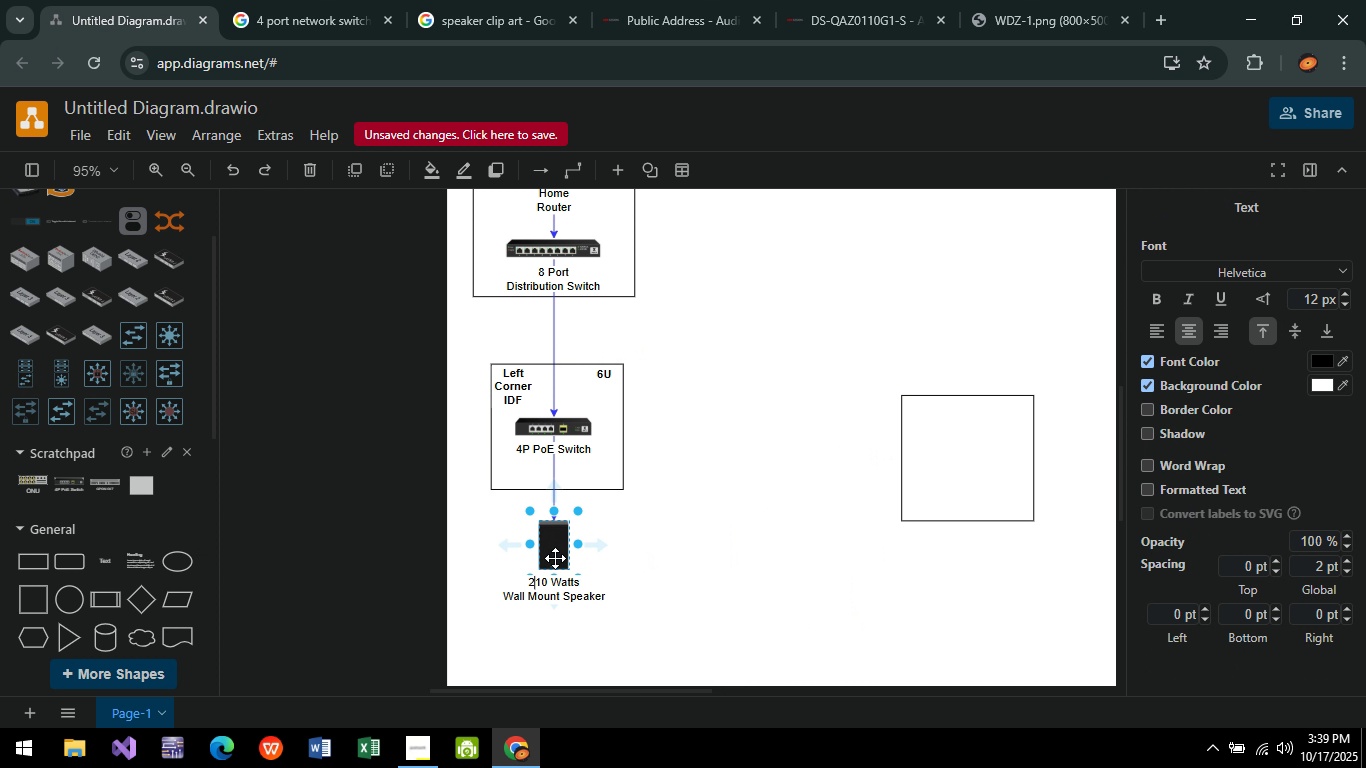 
key(2)
 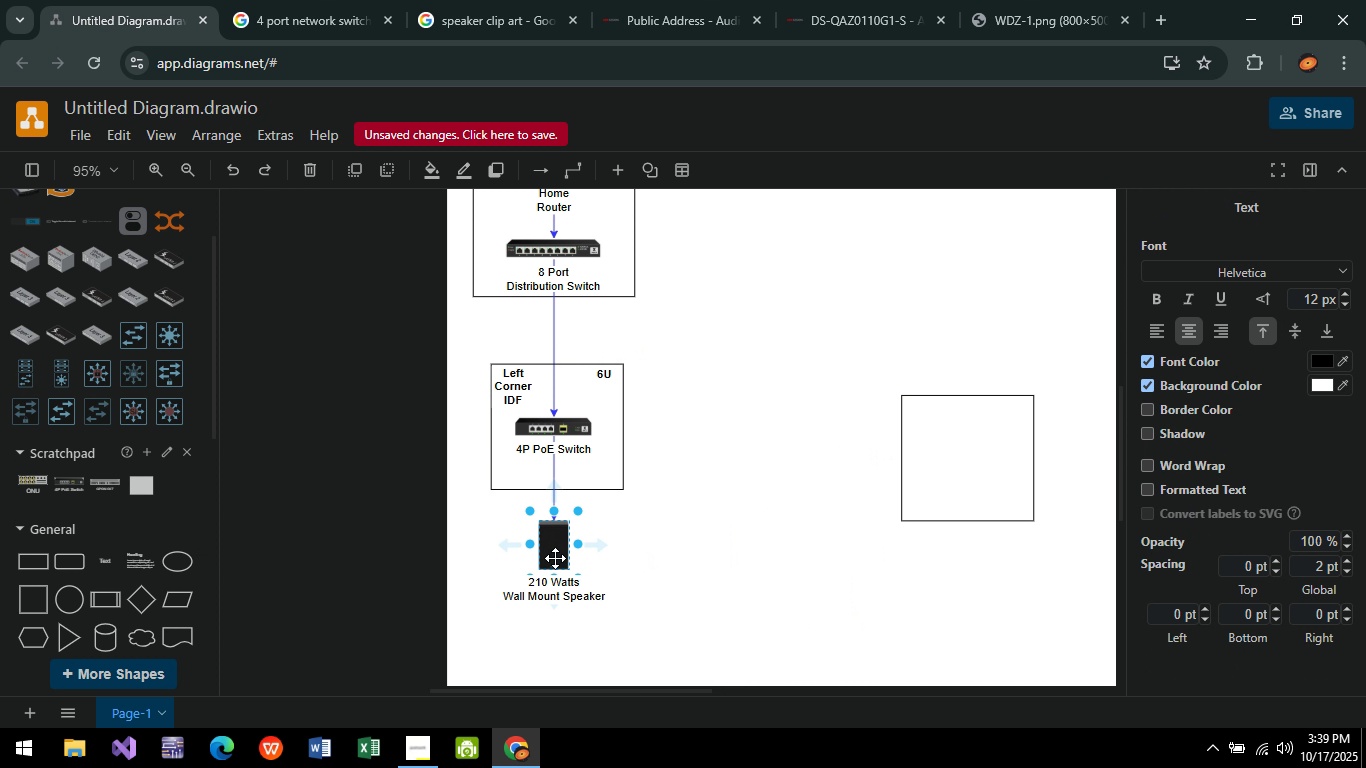 
key(Space)
 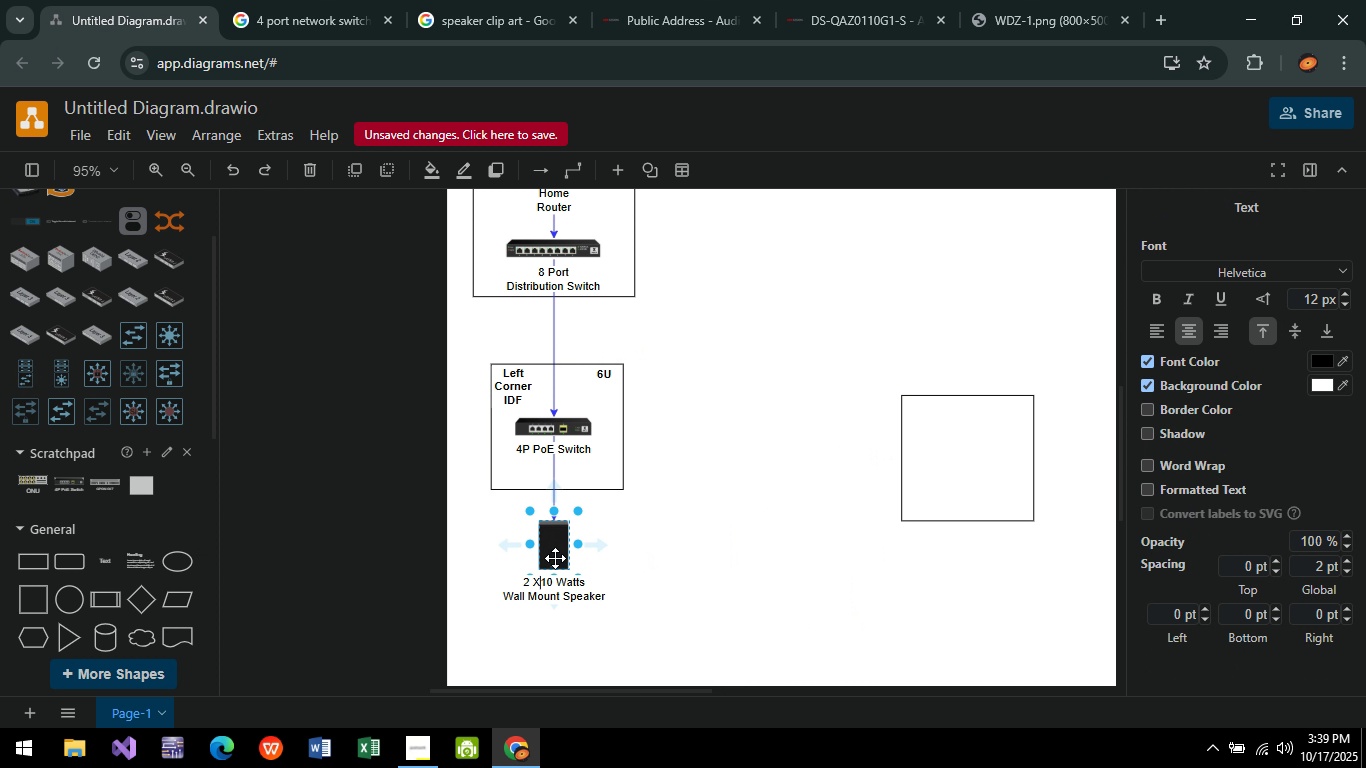 
key(X)
 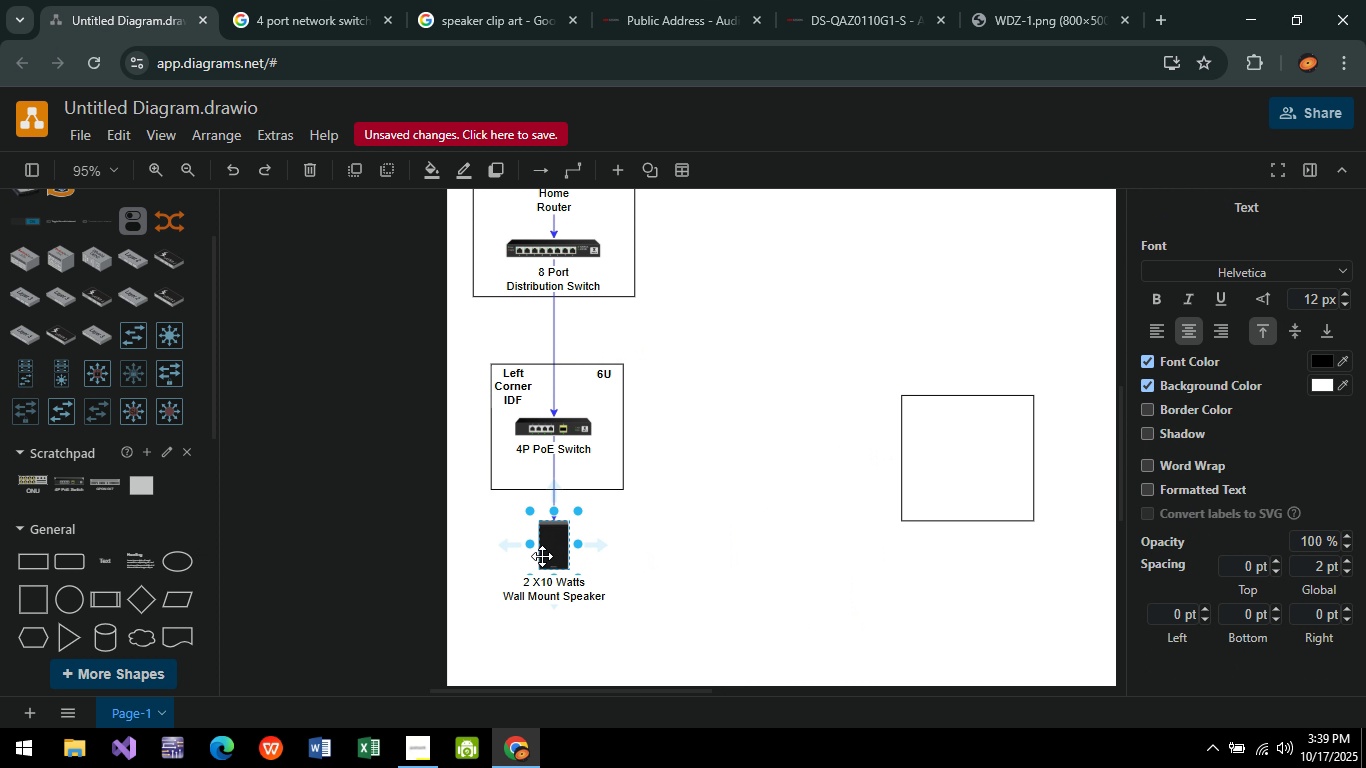 
key(Backspace)
 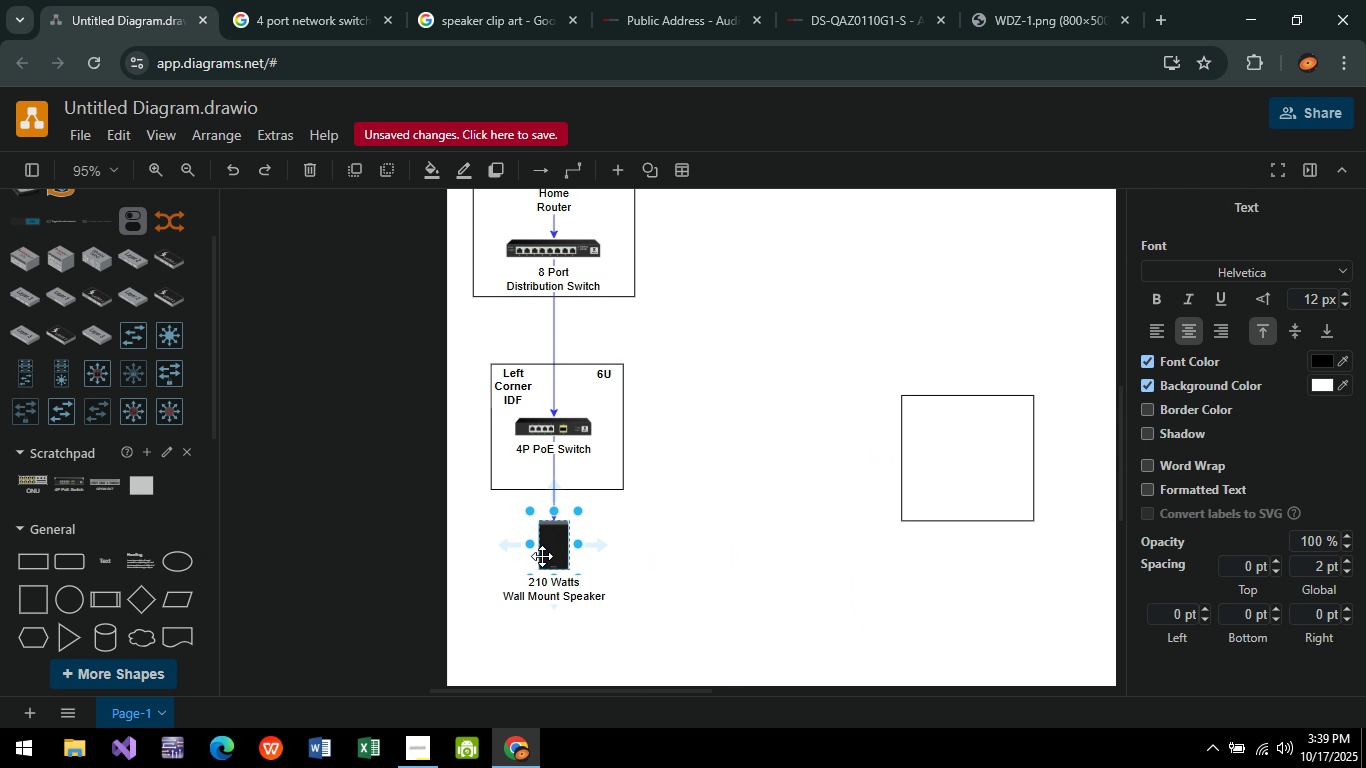 
key(Backspace)
 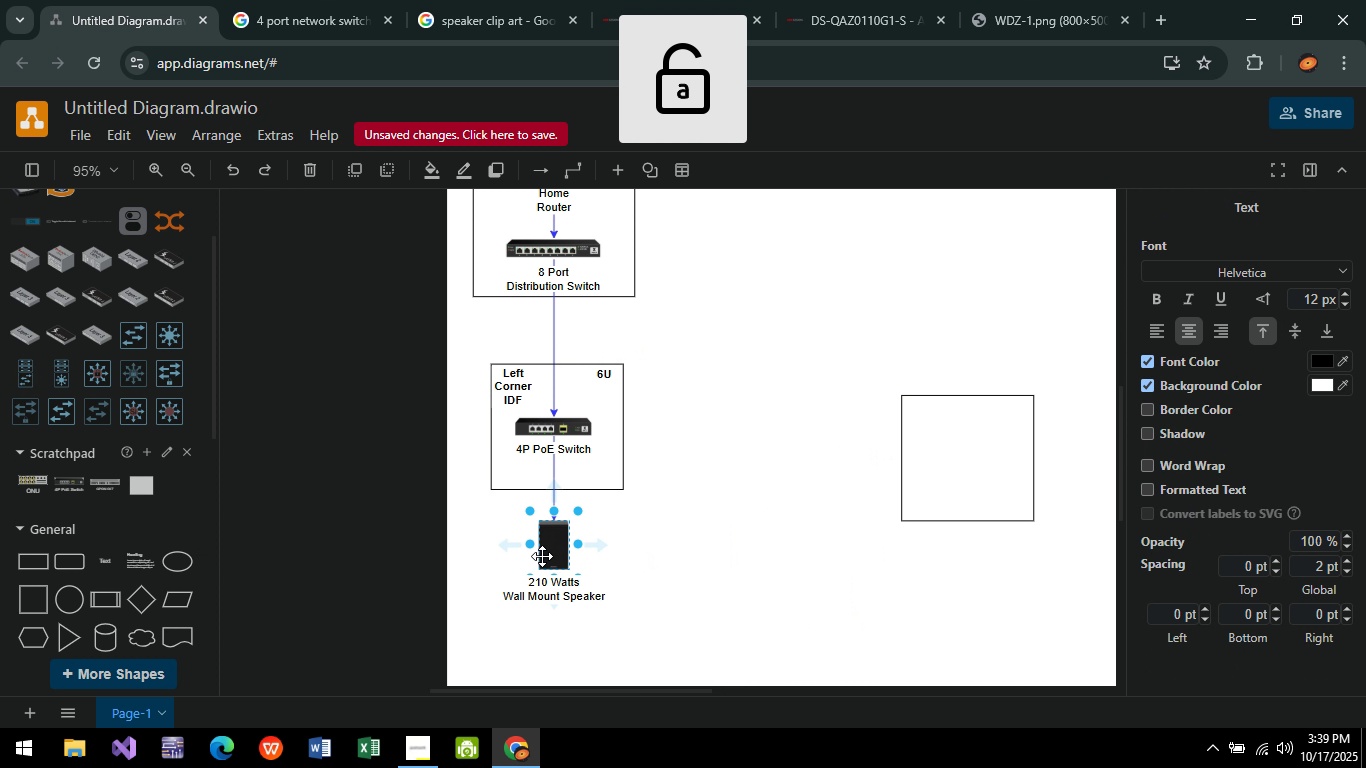 
key(CapsLock)
 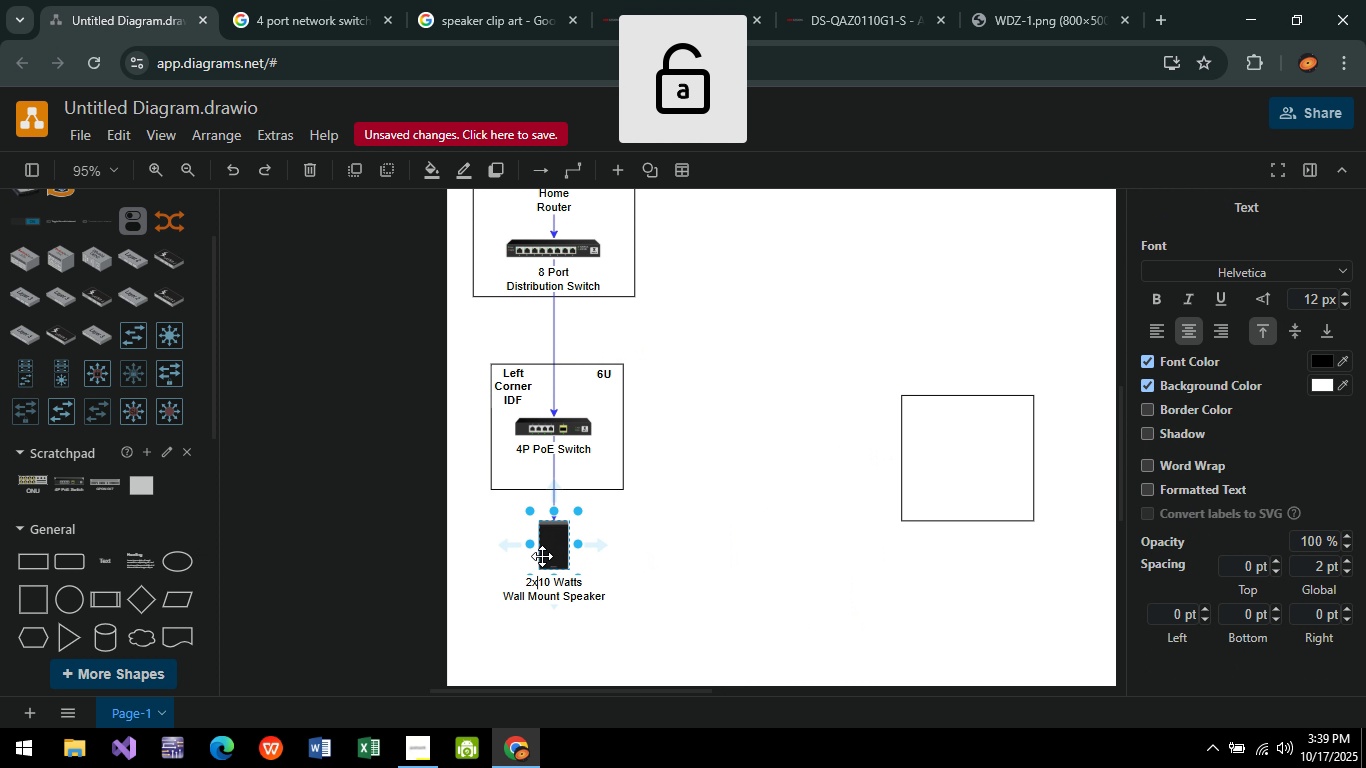 
key(X)
 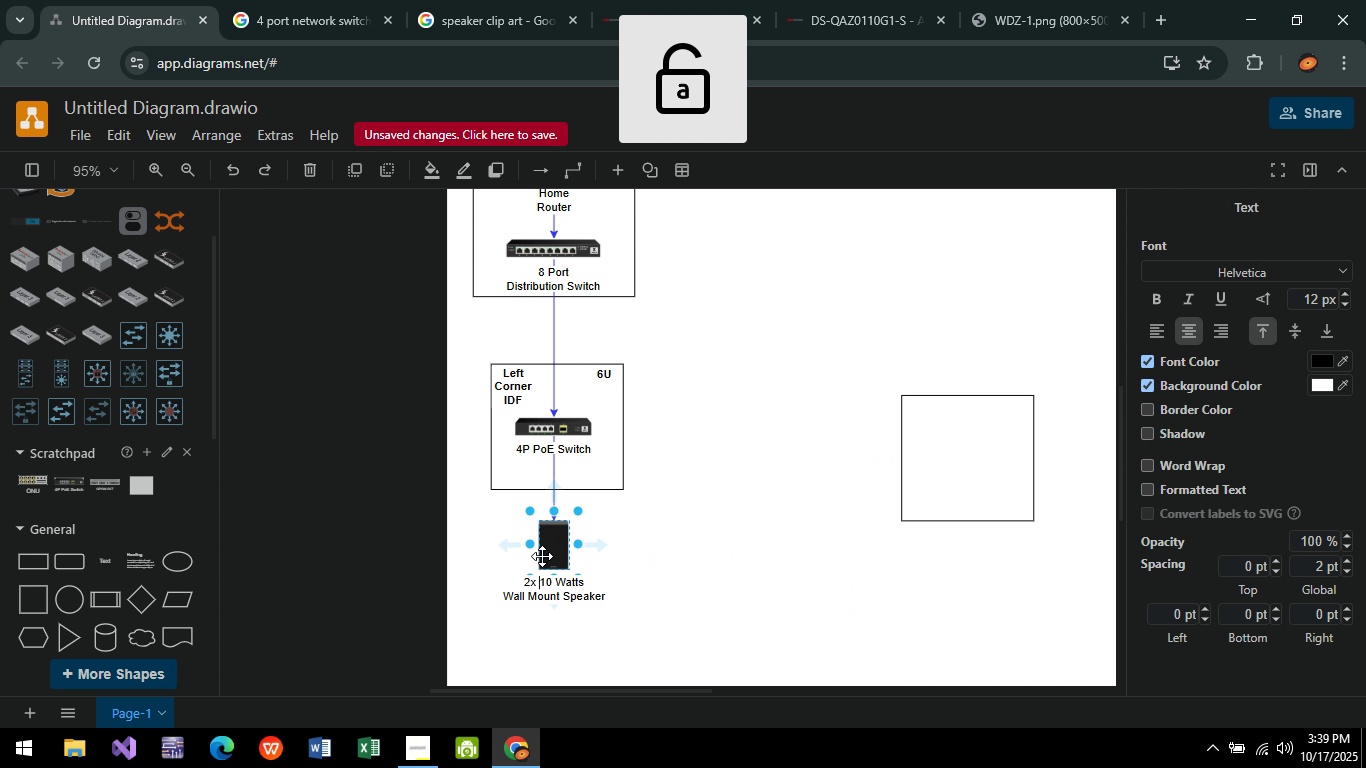 
key(Space)
 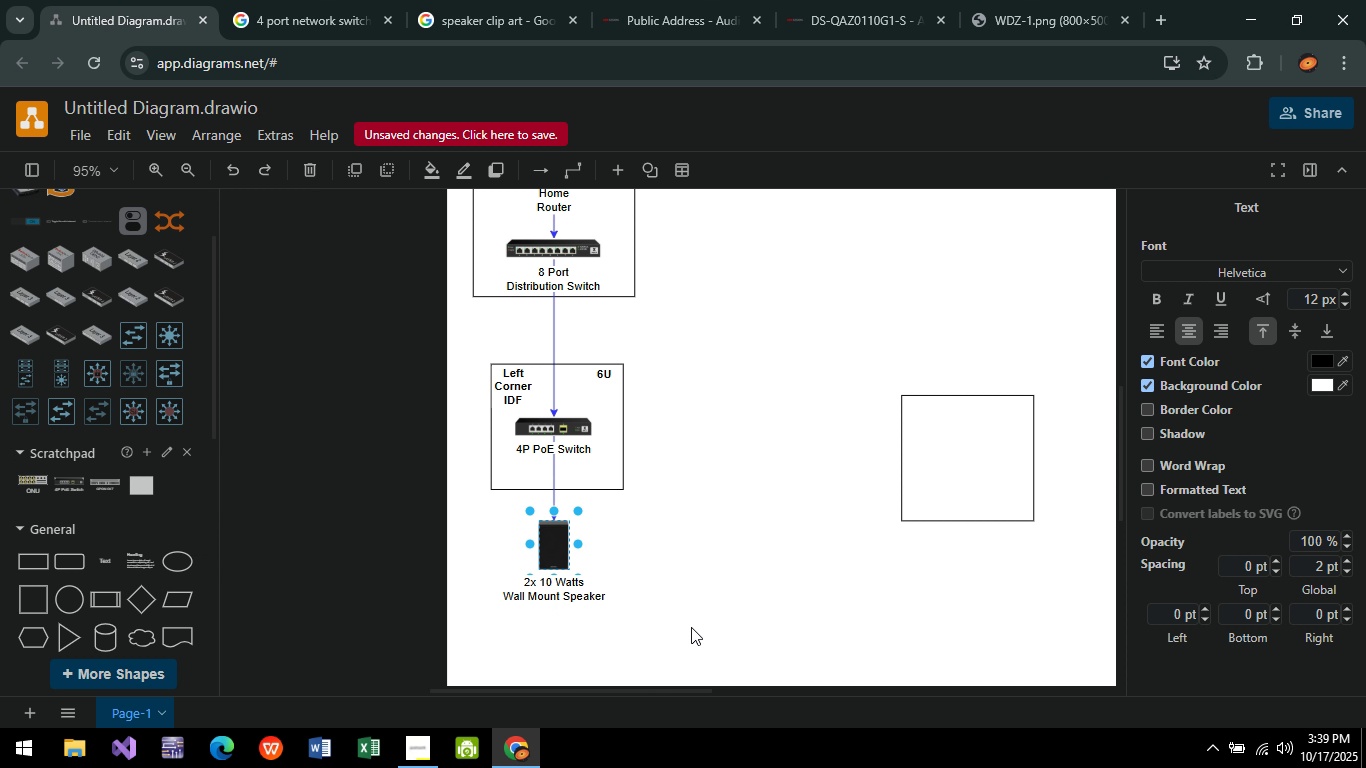 
left_click([691, 627])
 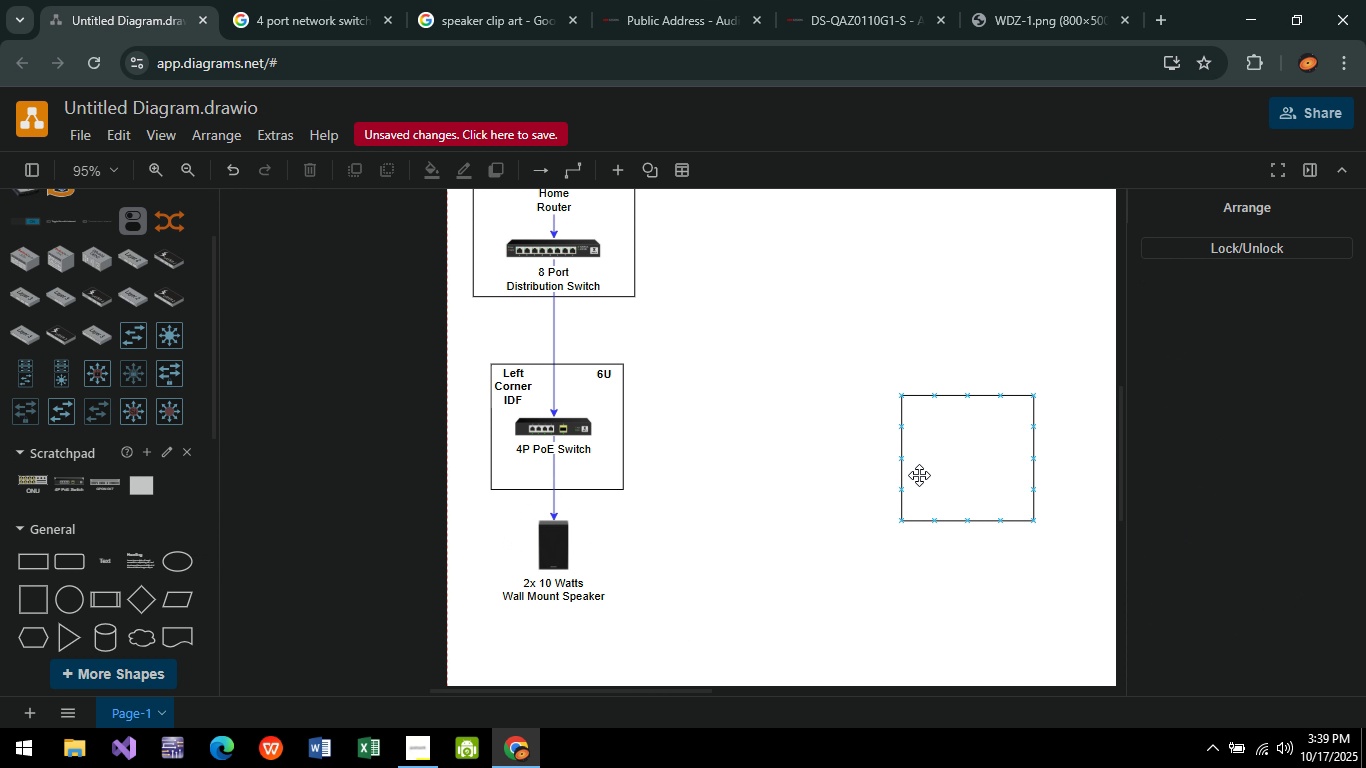 
left_click([939, 471])
 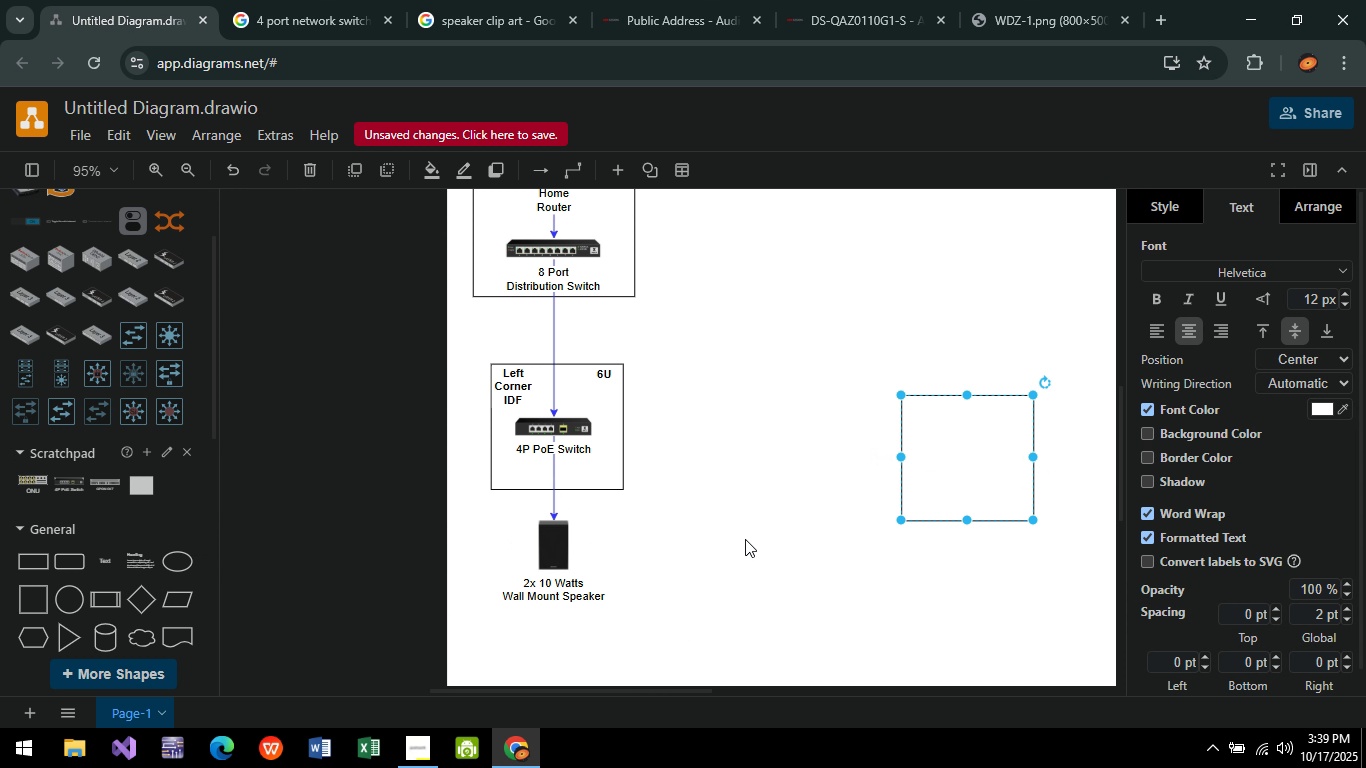 
left_click_drag(start_coordinate=[966, 458], to_coordinate=[766, 427])
 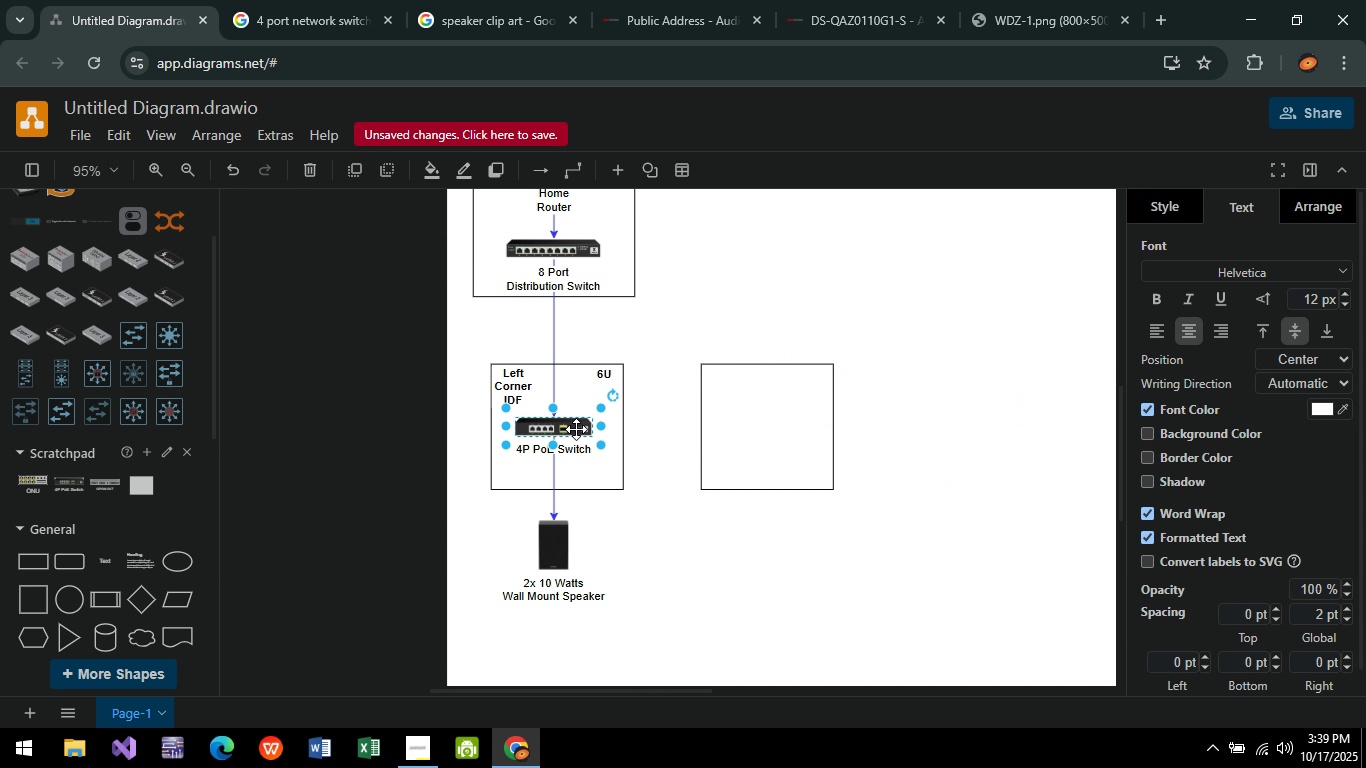 
left_click([576, 429])
 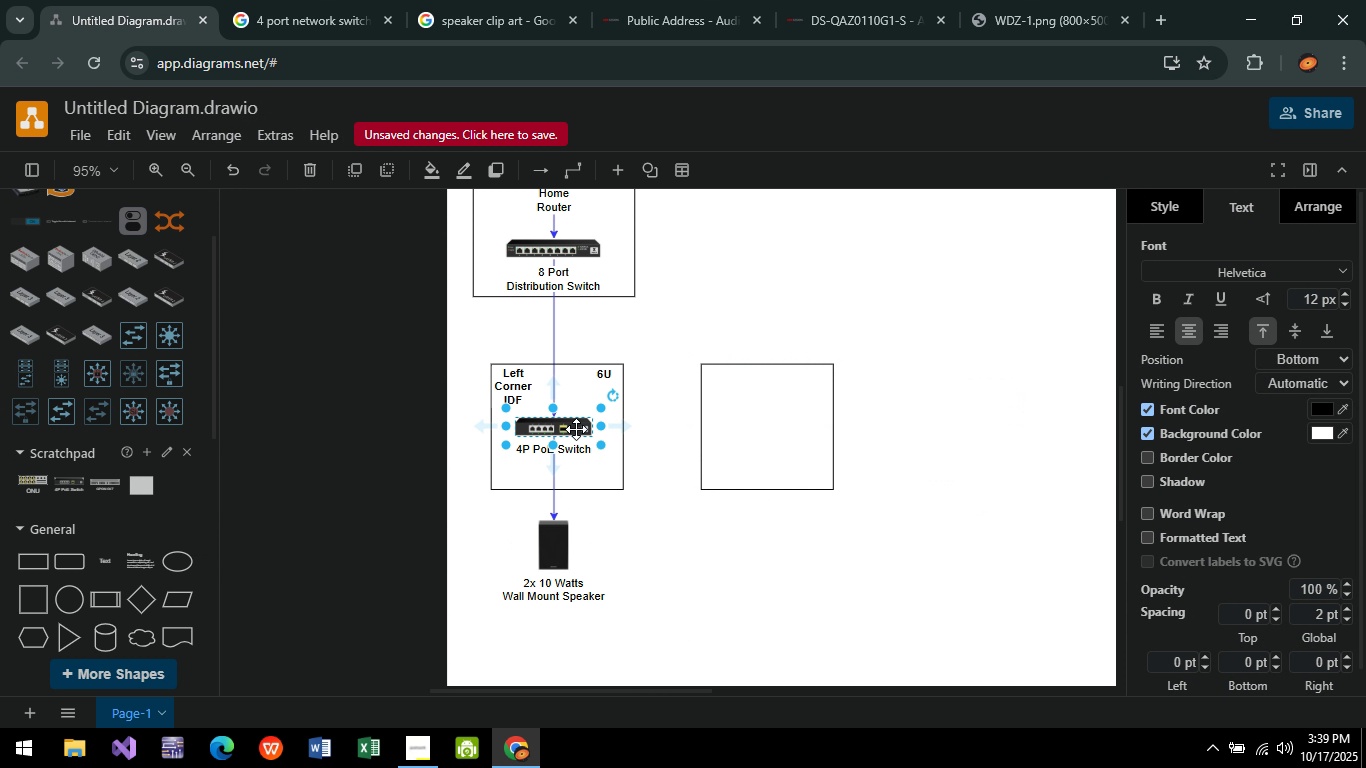 
key(Control+C)
 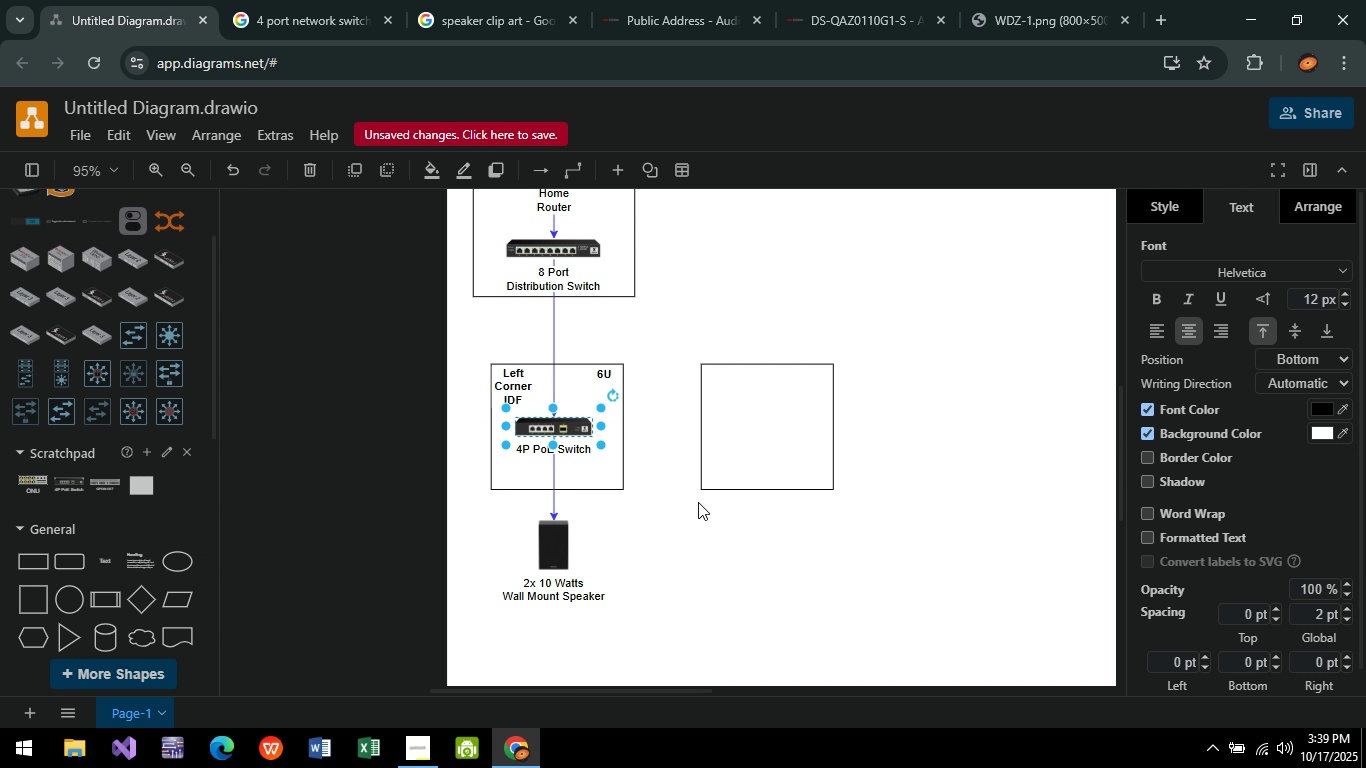 
key(Control+V)
 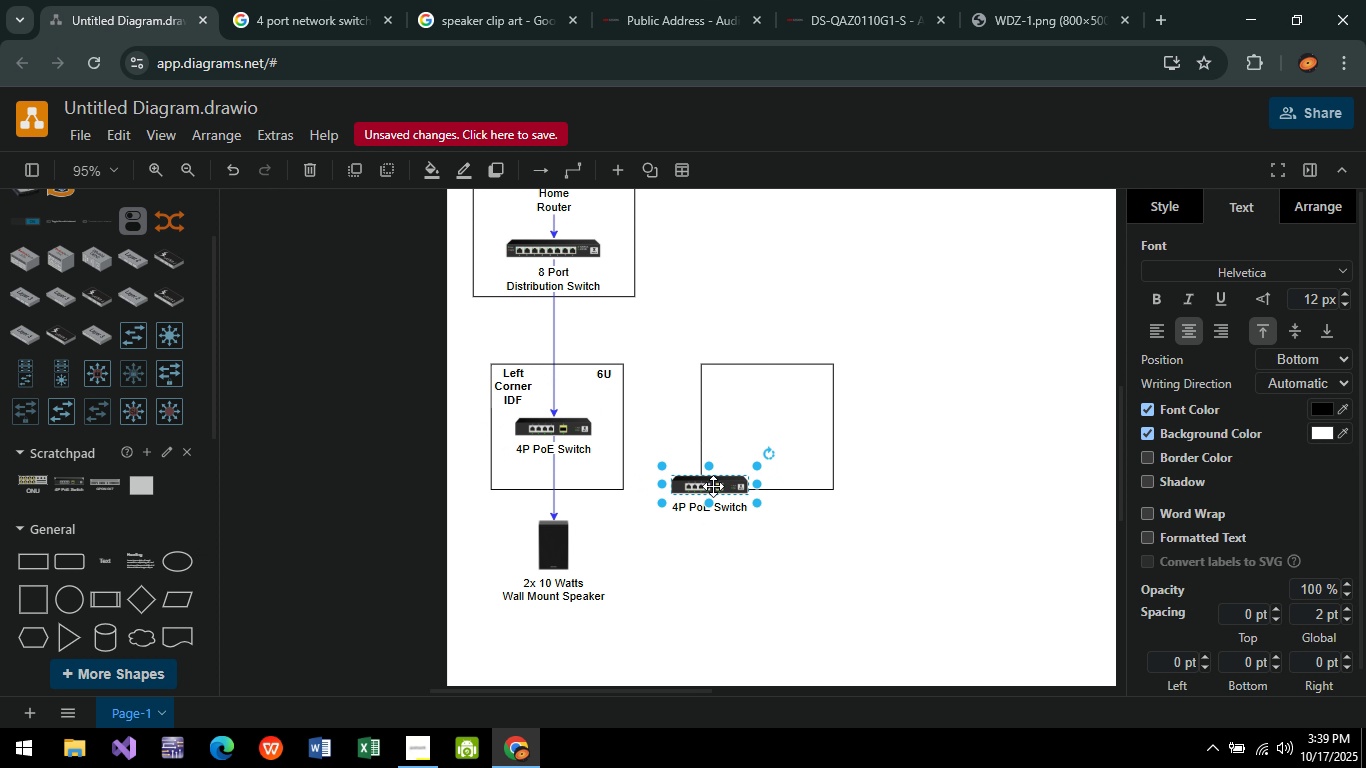 
left_click_drag(start_coordinate=[713, 484], to_coordinate=[769, 427])
 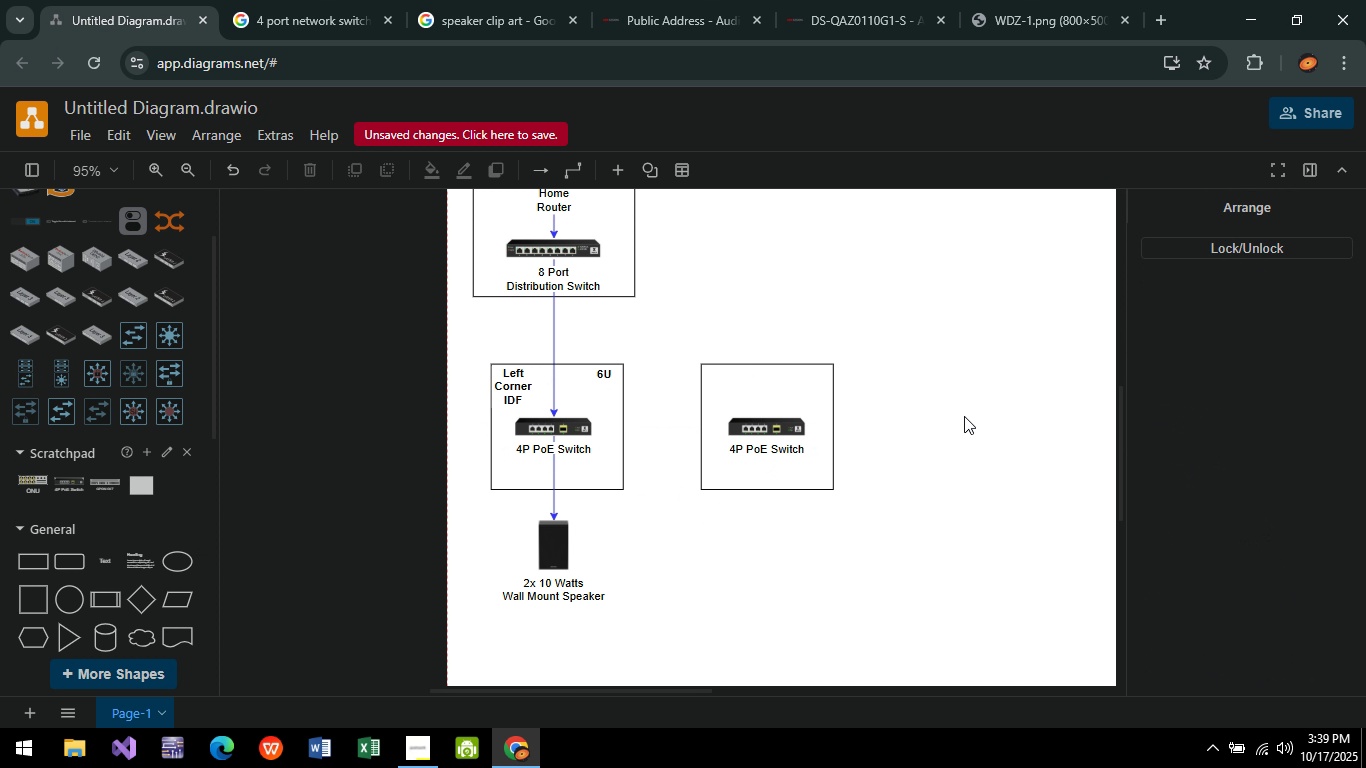 
left_click([964, 416])
 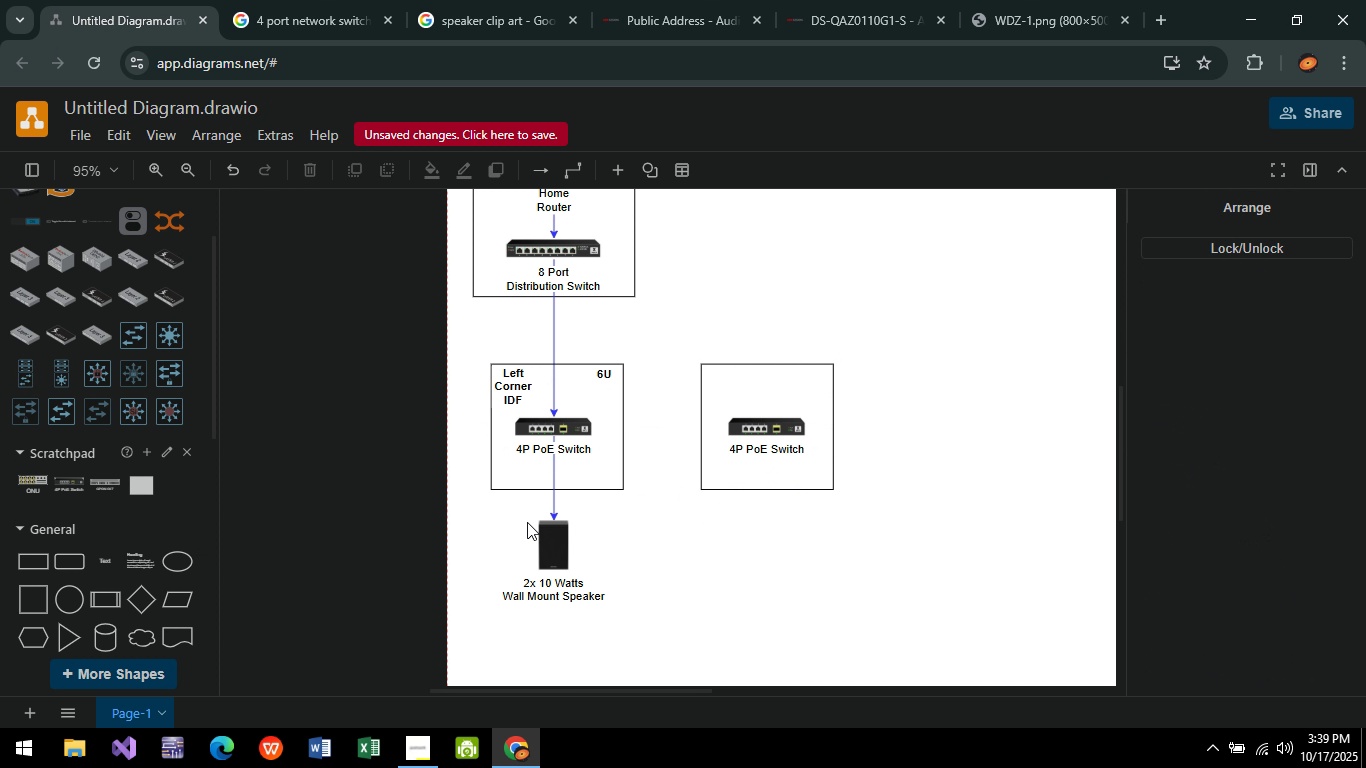 
left_click([544, 548])
 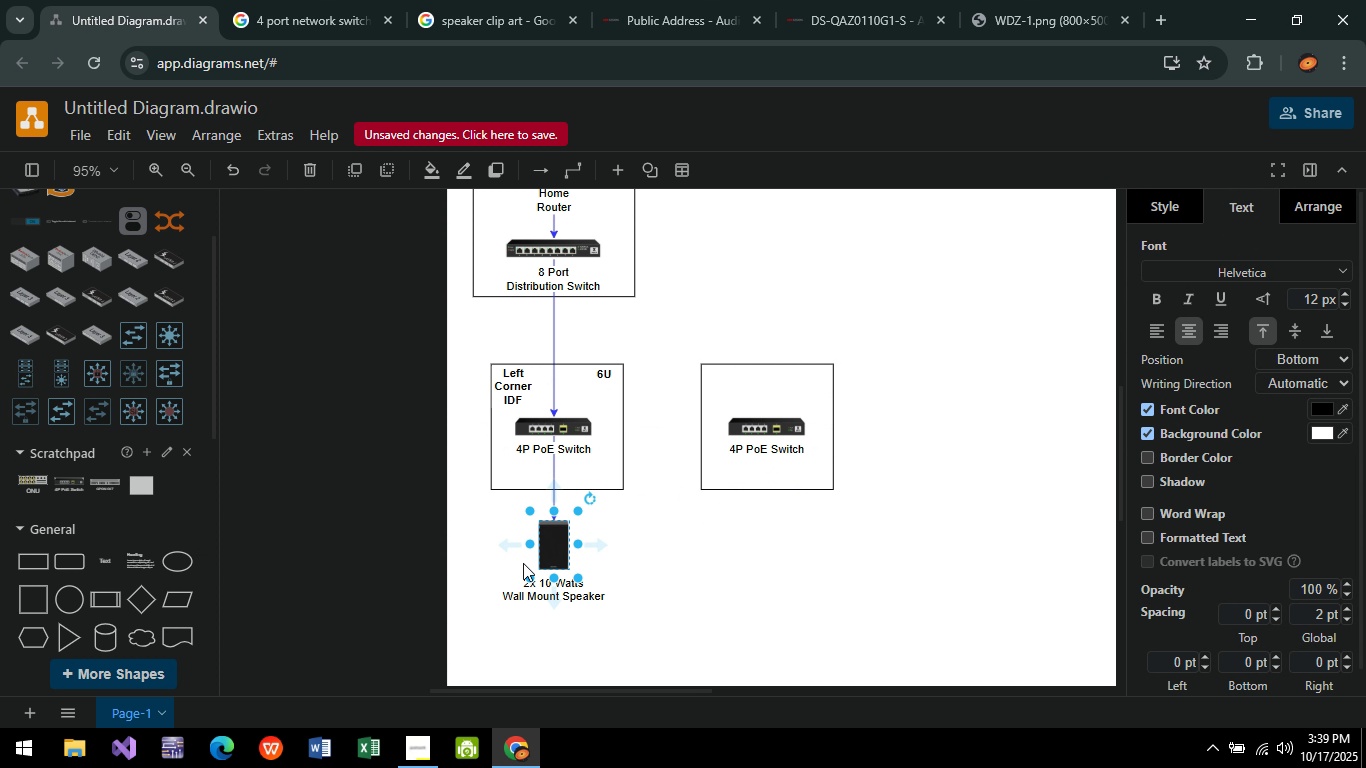 
key(Control+C)
 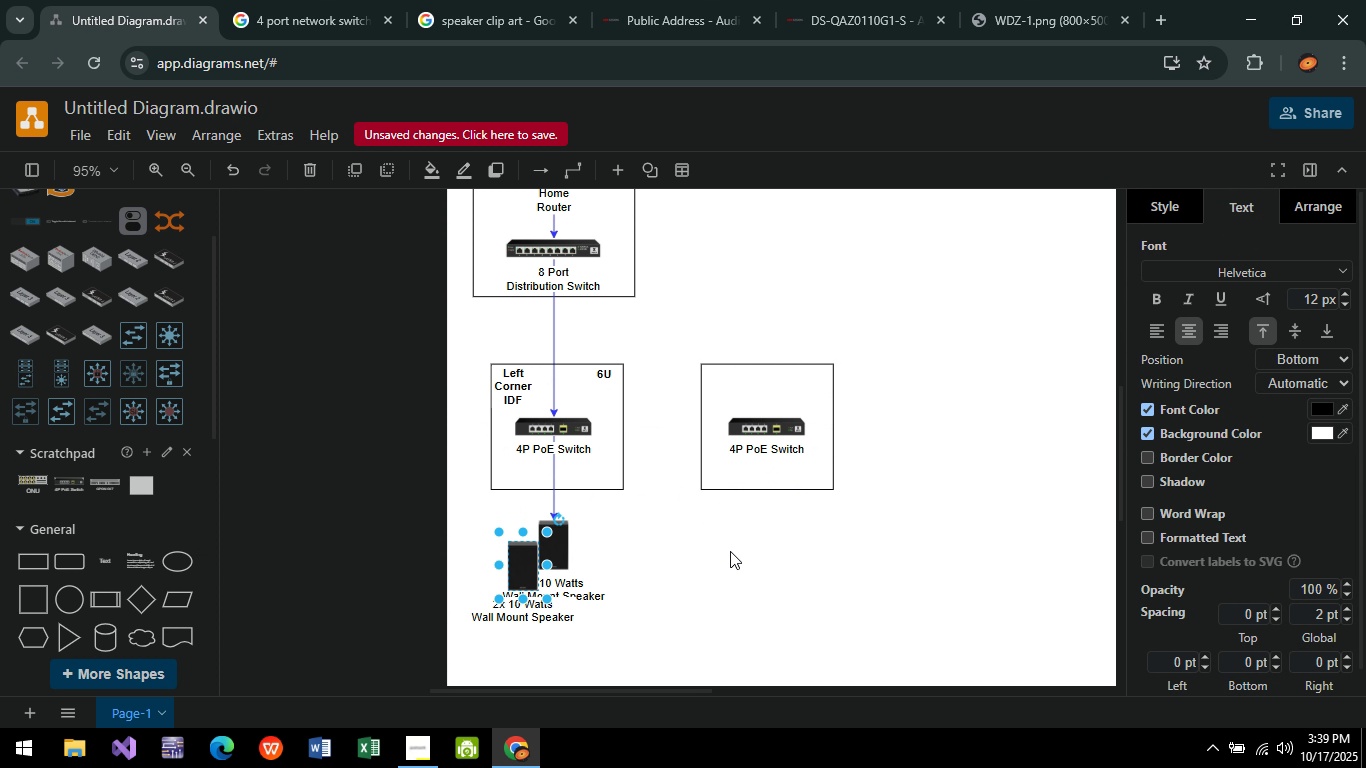 
key(Control+V)
 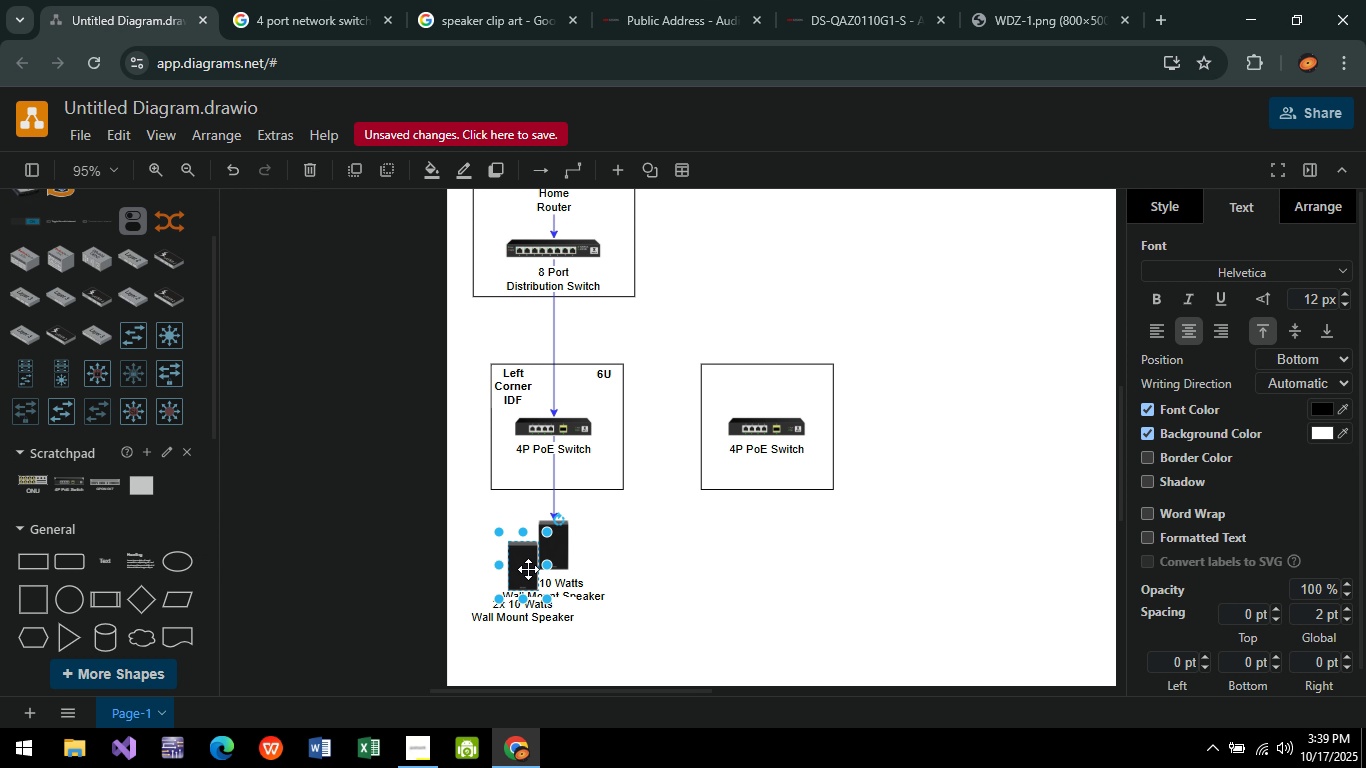 
left_click_drag(start_coordinate=[528, 569], to_coordinate=[771, 547])
 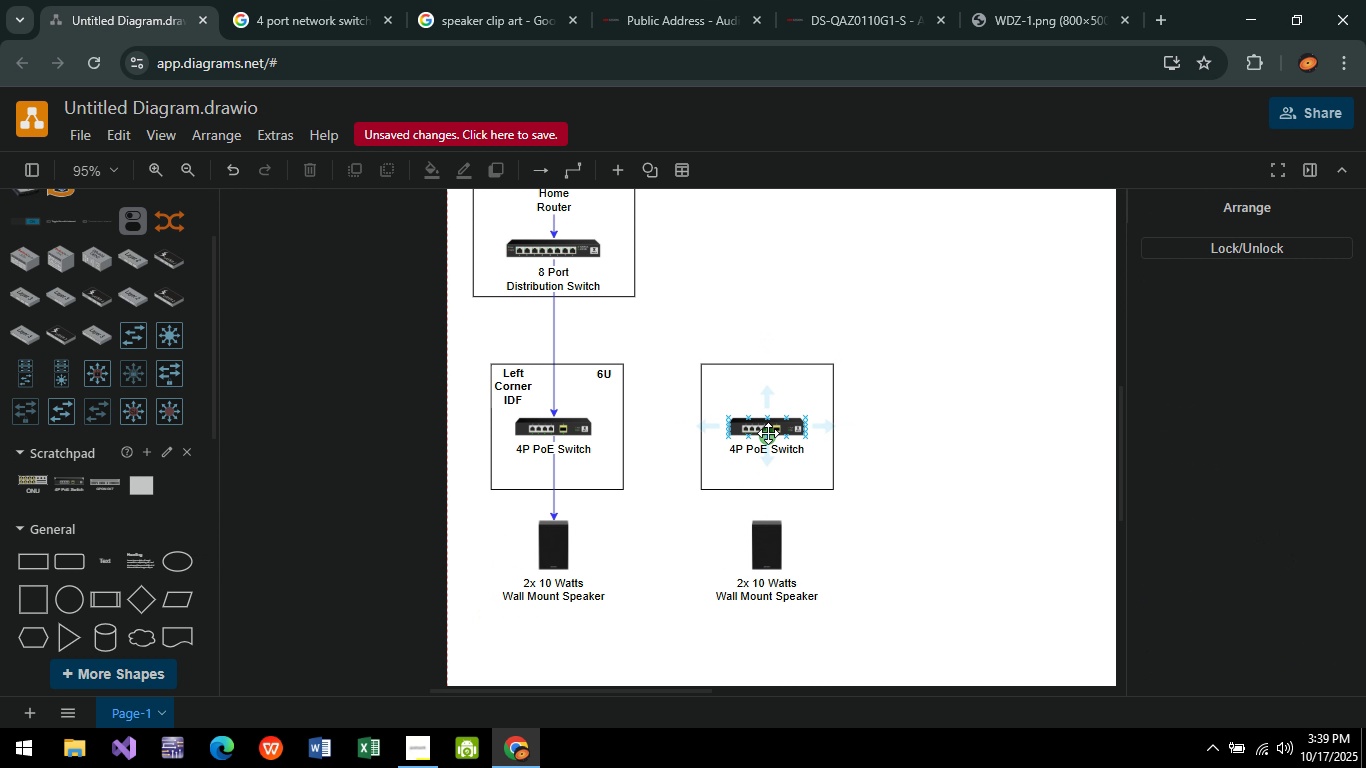 
left_click_drag(start_coordinate=[767, 434], to_coordinate=[767, 523])
 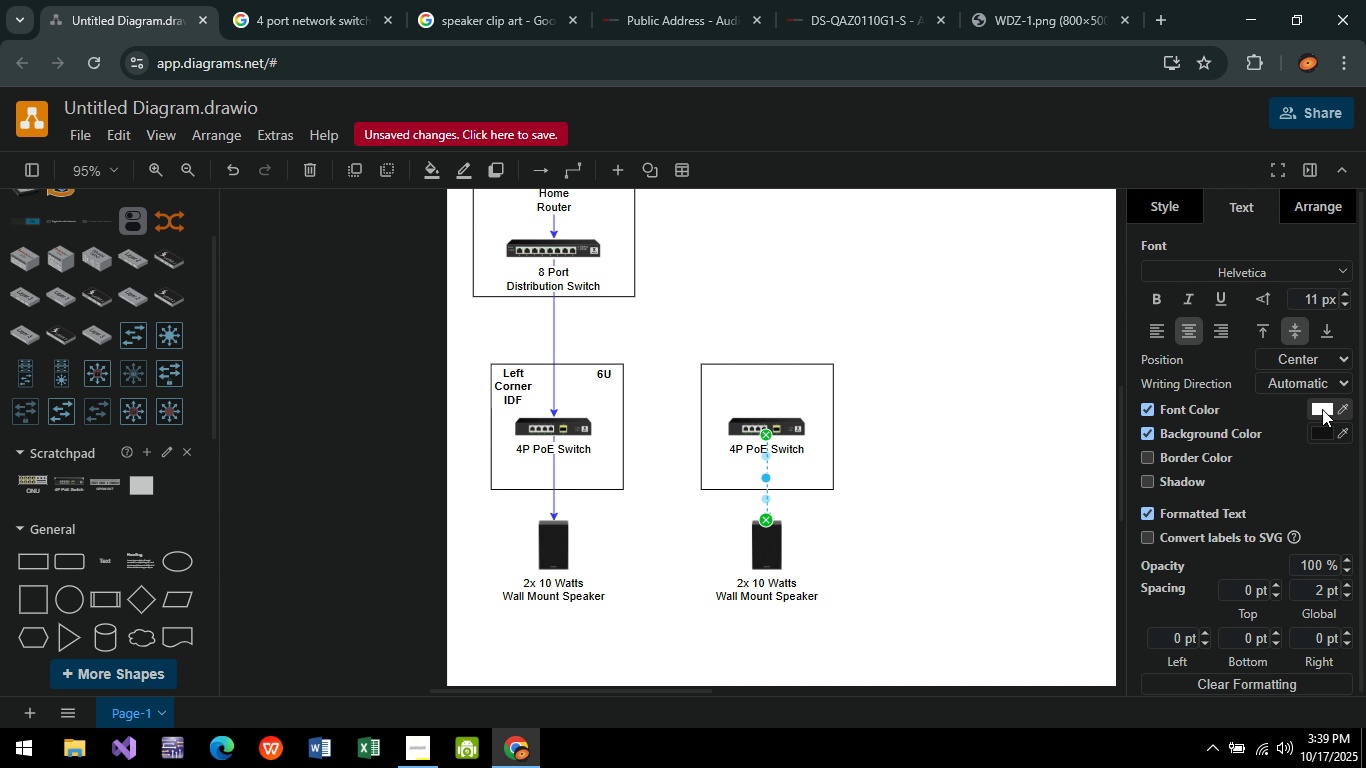 
left_click([1322, 409])
 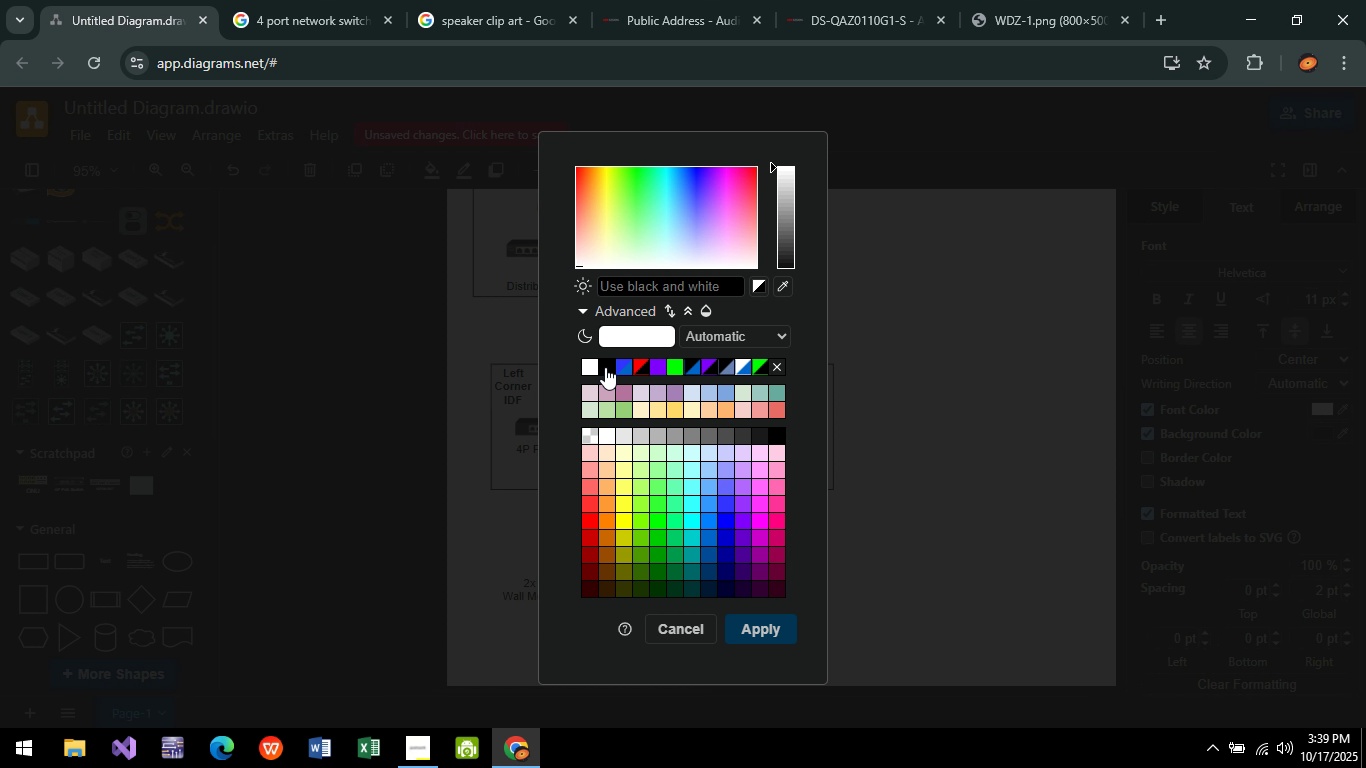 
left_click([629, 366])
 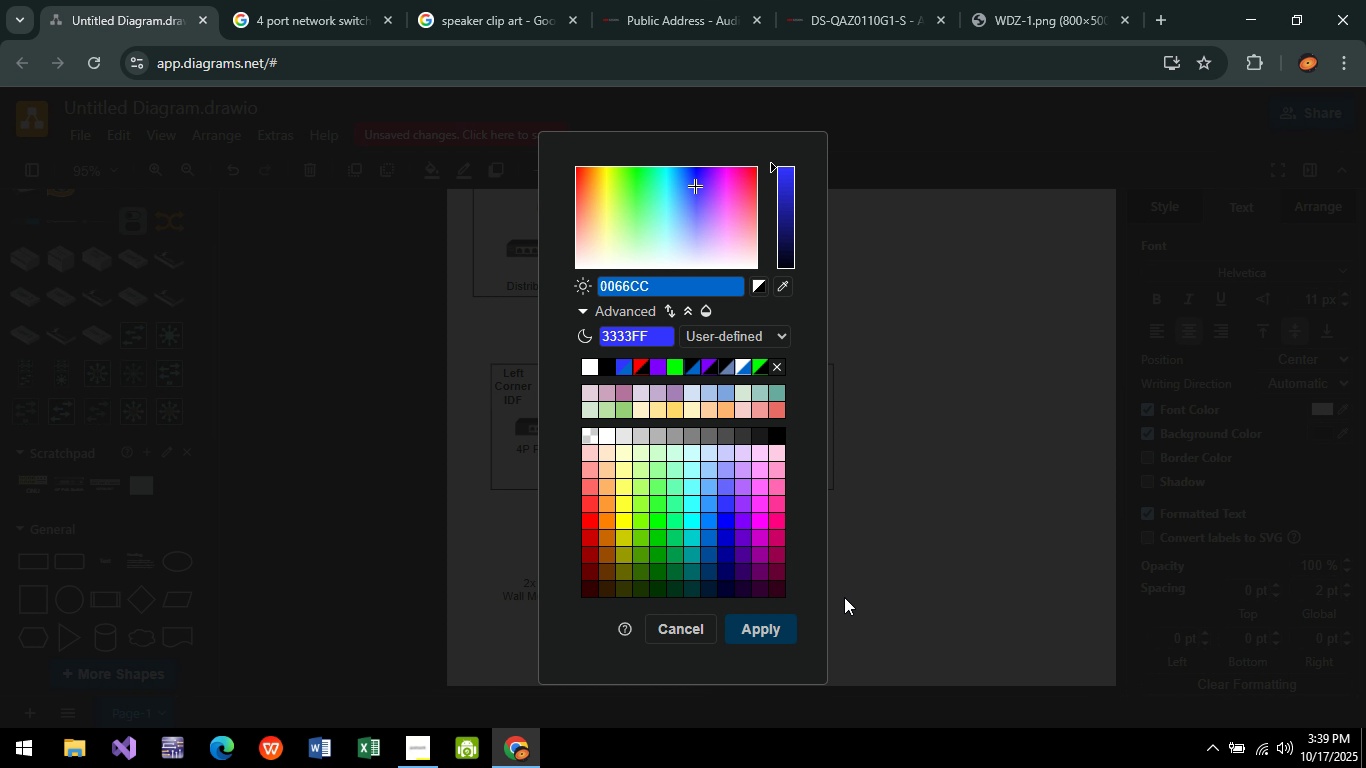 
left_click([779, 632])
 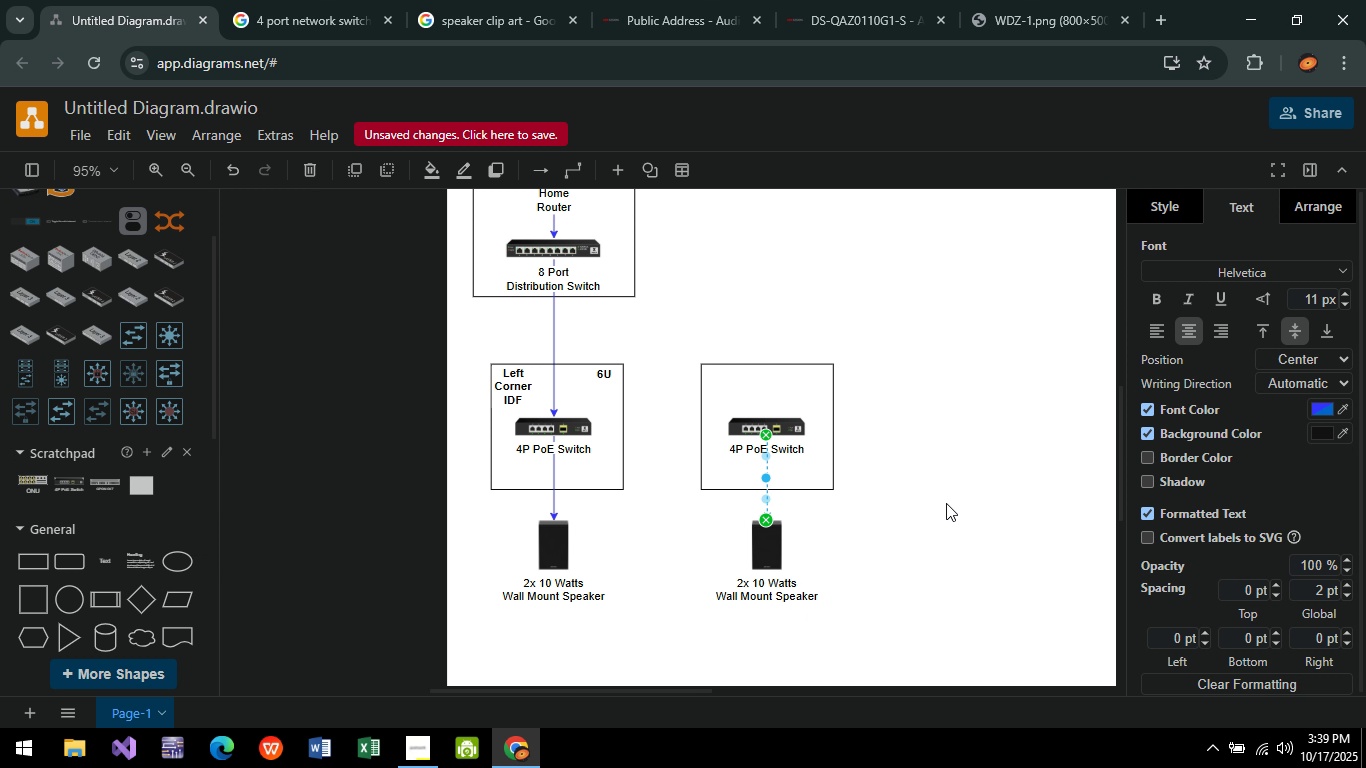 
left_click([946, 503])
 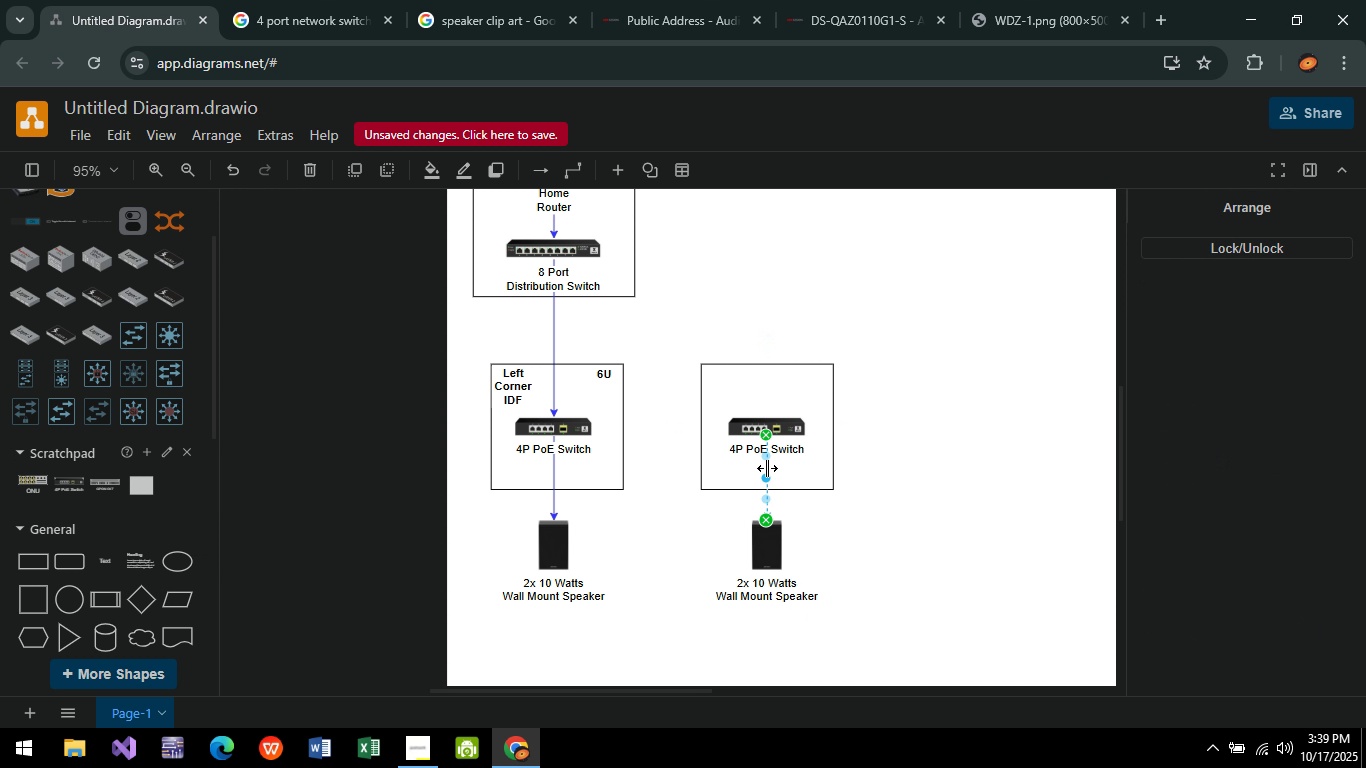 
left_click([767, 468])
 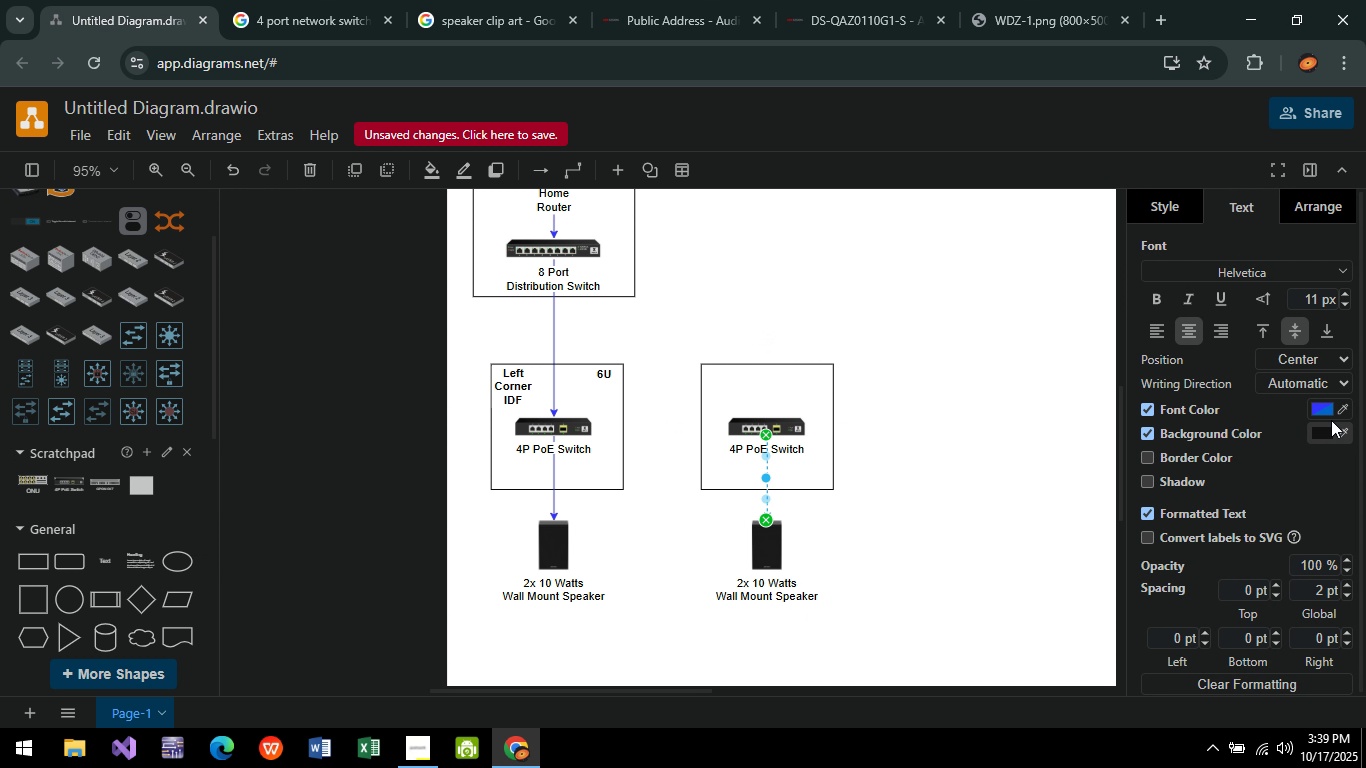 
left_click([1325, 408])
 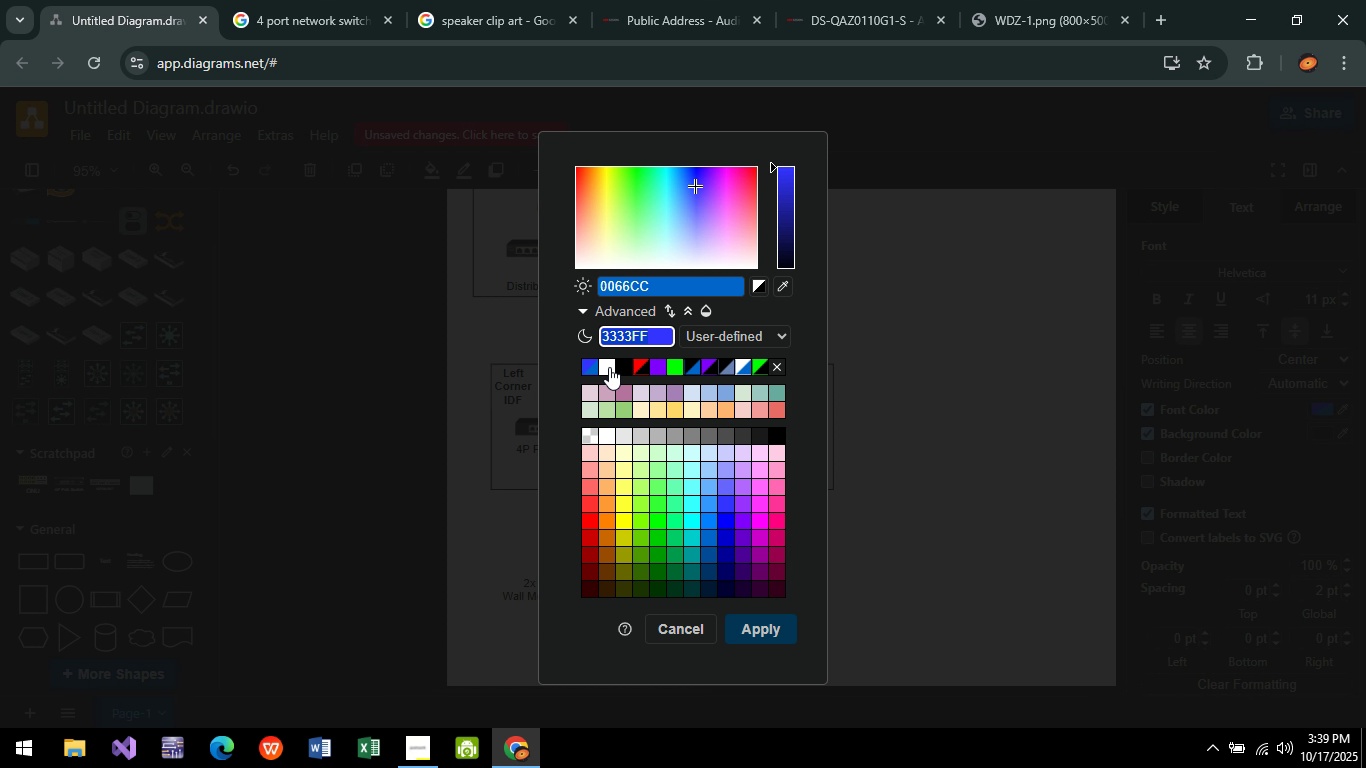 
left_click([609, 367])
 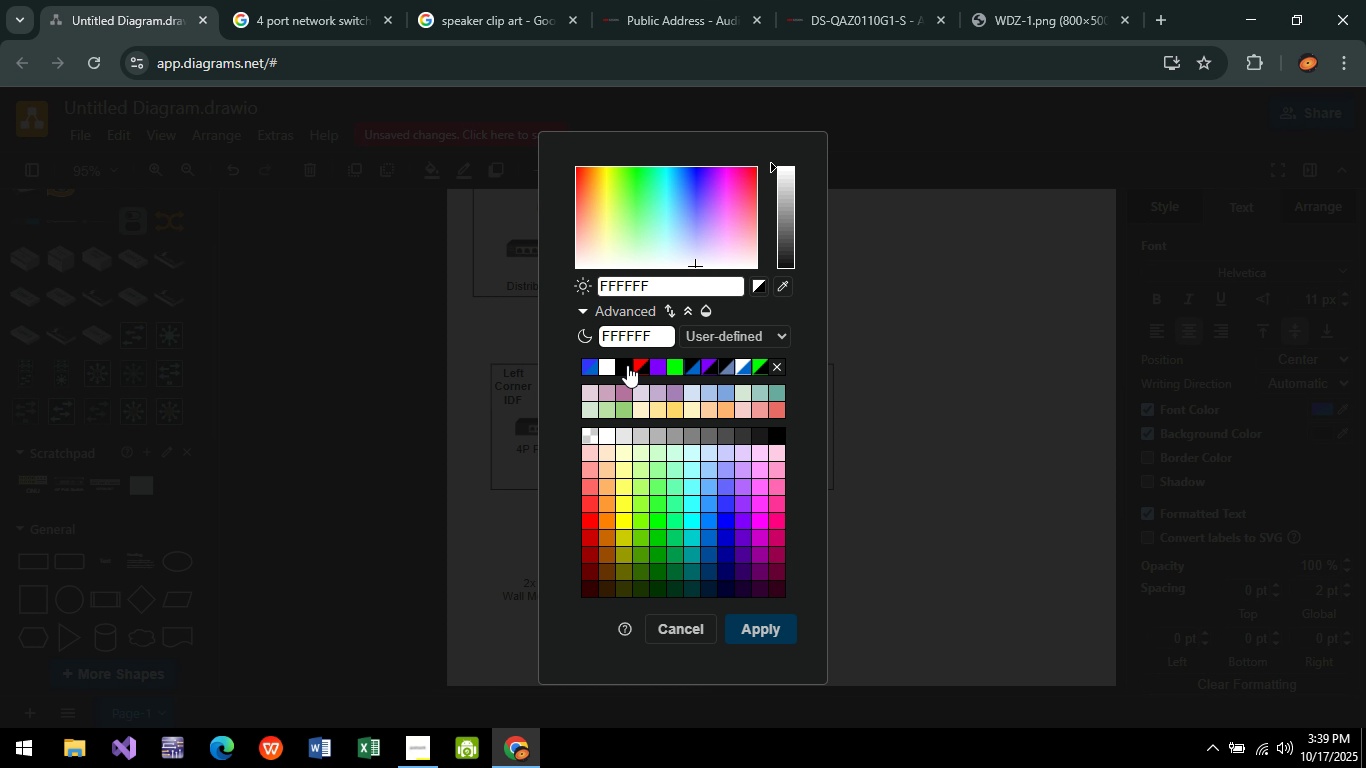 
left_click([627, 365])
 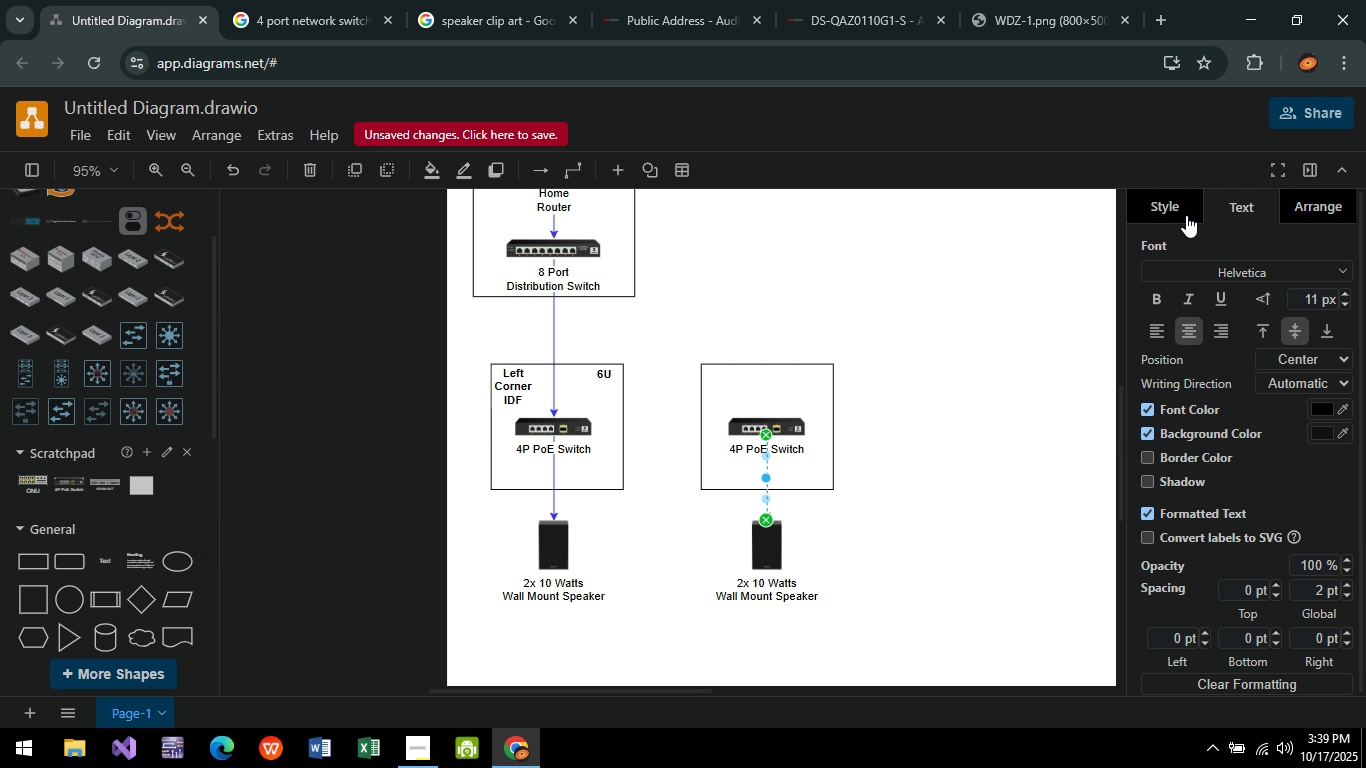 
left_click([1183, 211])
 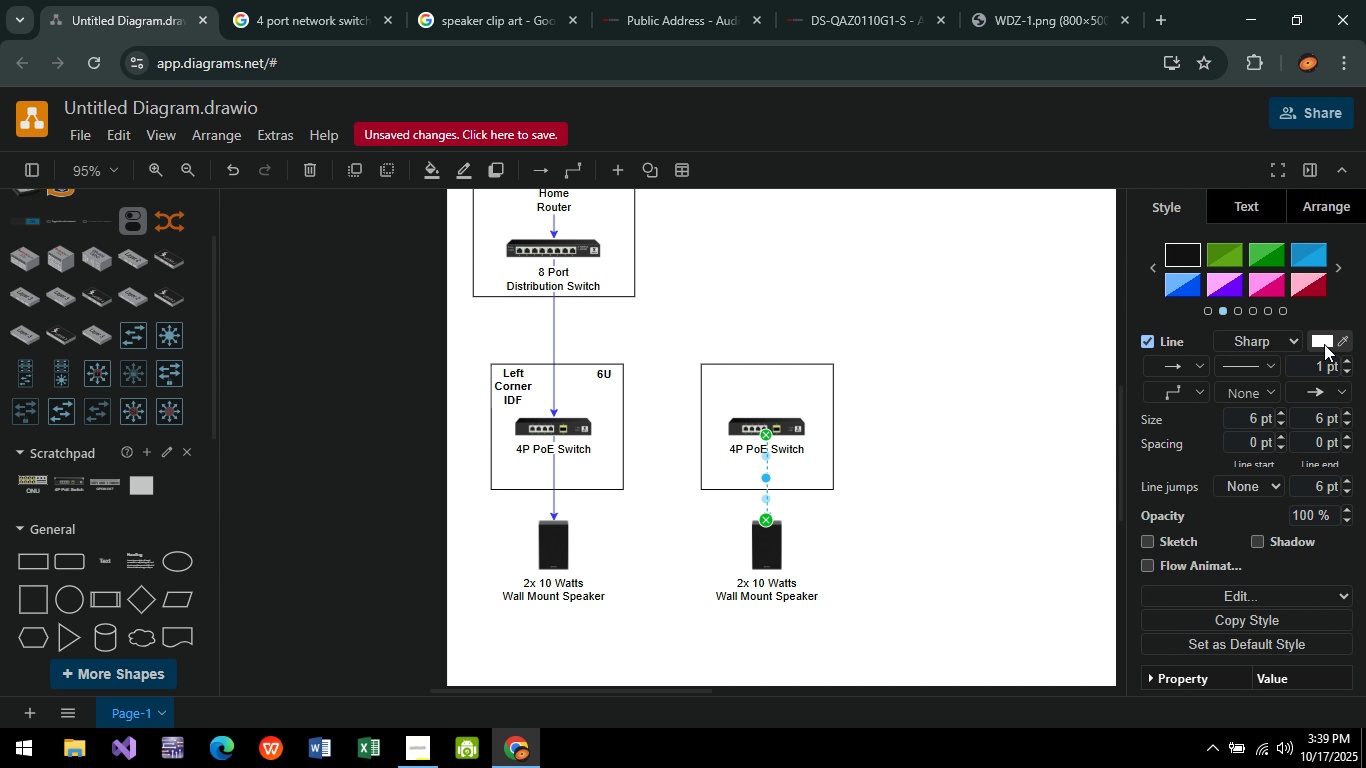 
left_click([1324, 344])
 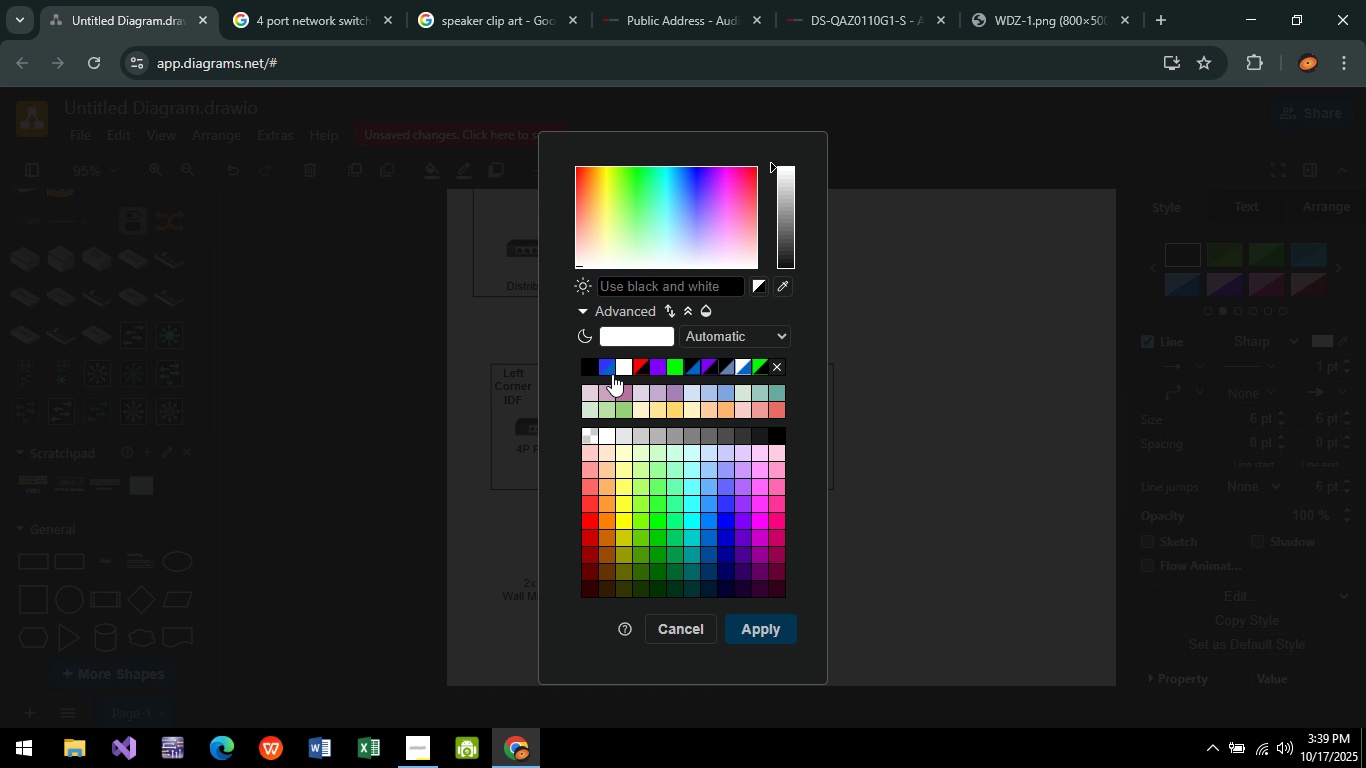 
left_click([612, 374])
 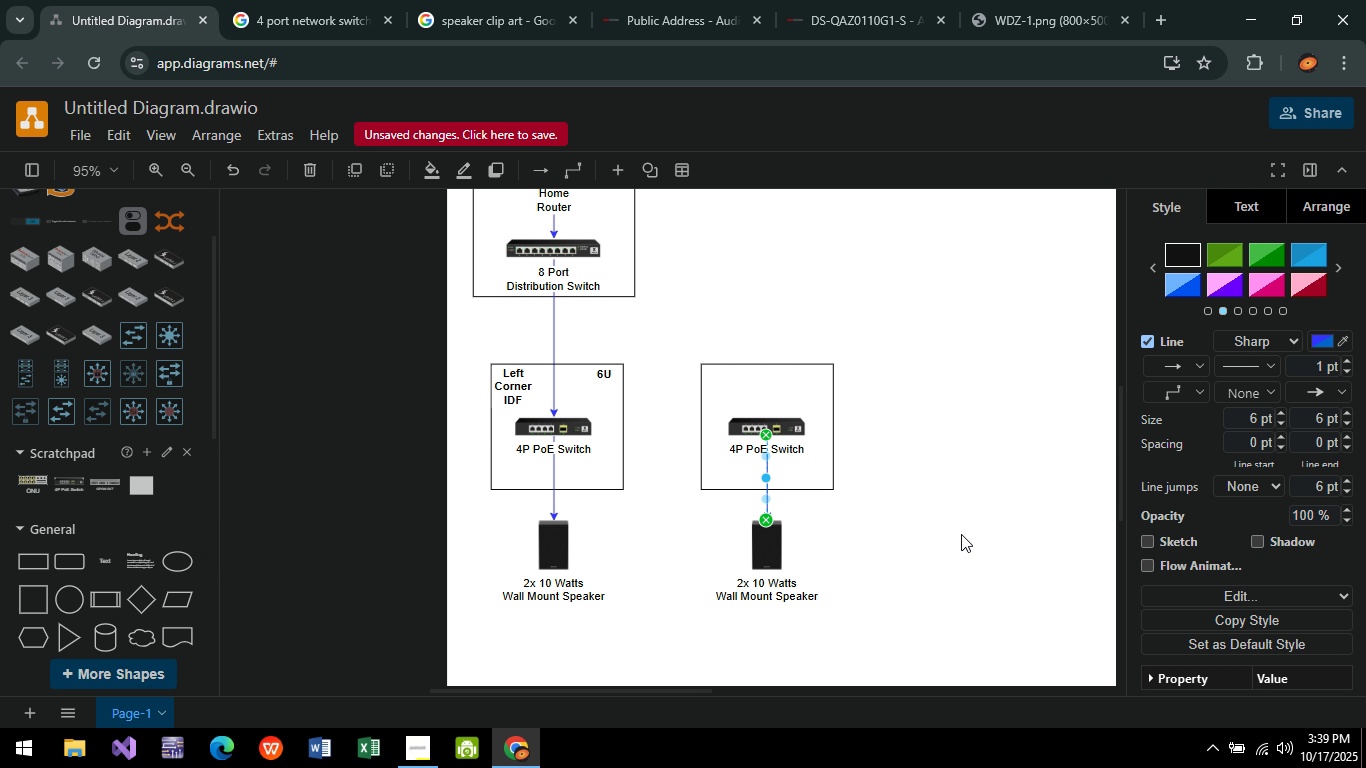 
left_click([1007, 488])
 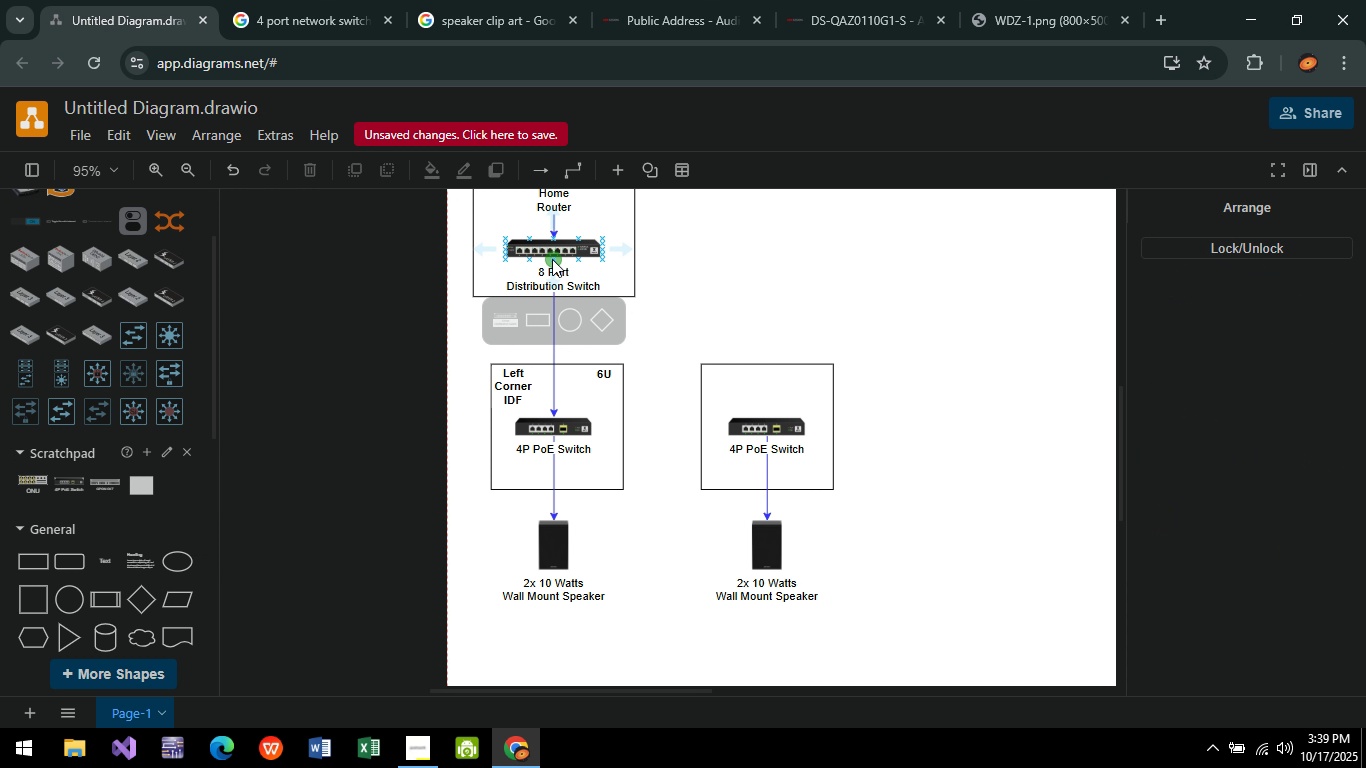 
left_click_drag(start_coordinate=[552, 259], to_coordinate=[770, 419])
 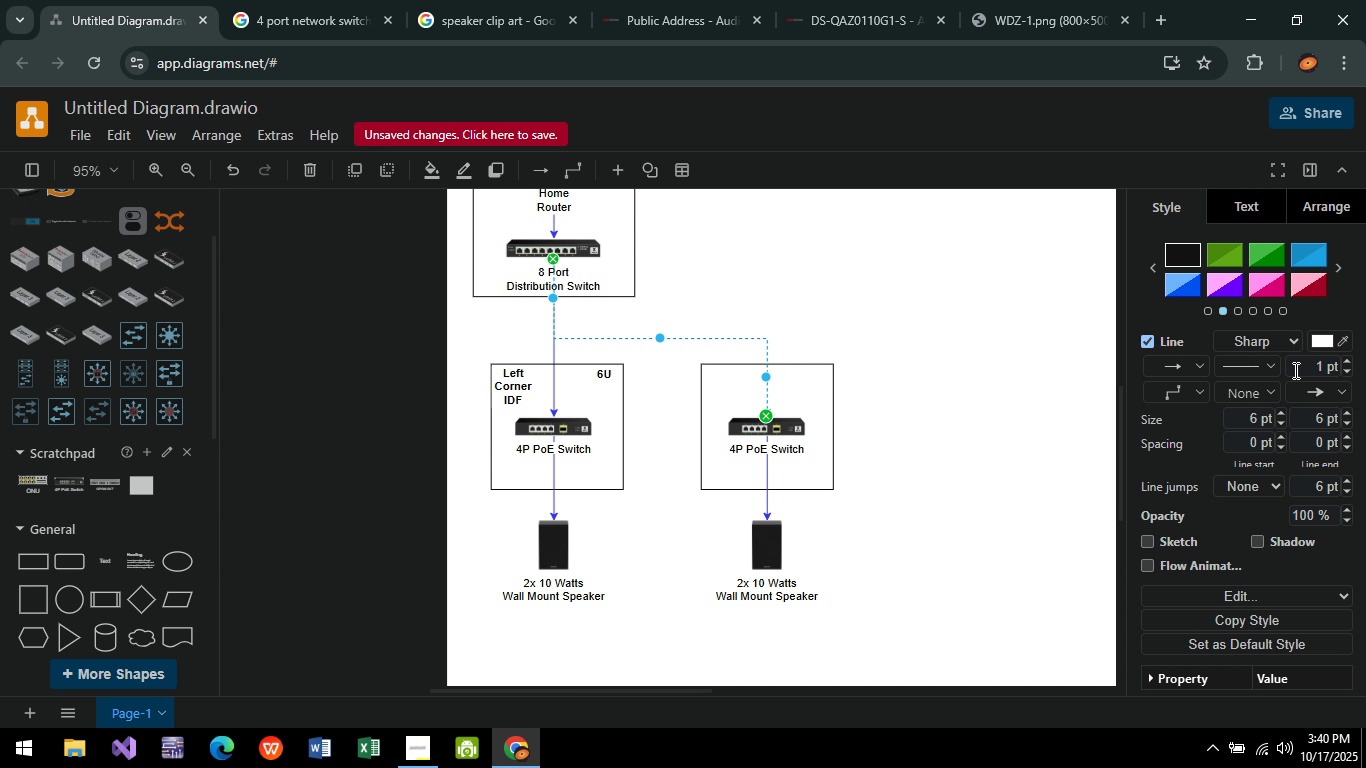 
mouse_move([1296, 363])
 